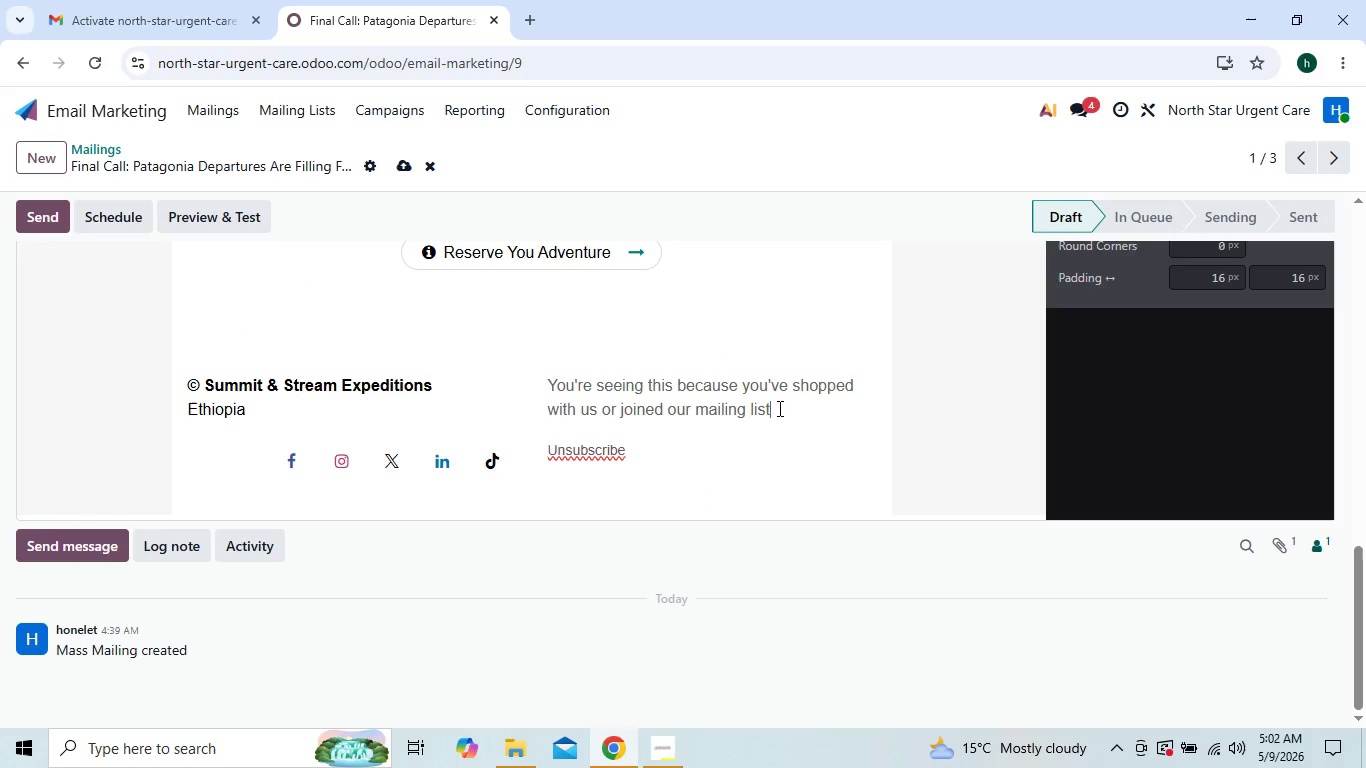 
key(Backspace)
 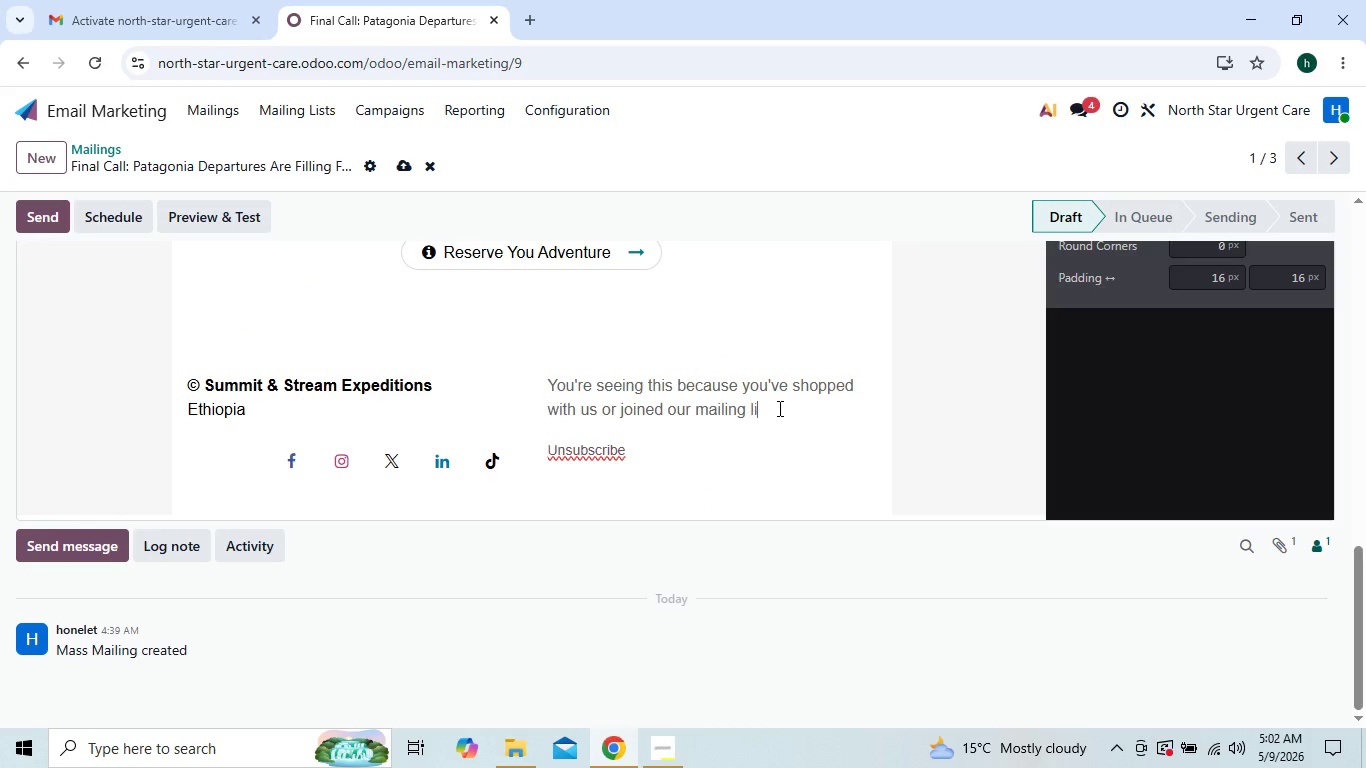 
hold_key(key=Backspace, duration=0.94)
 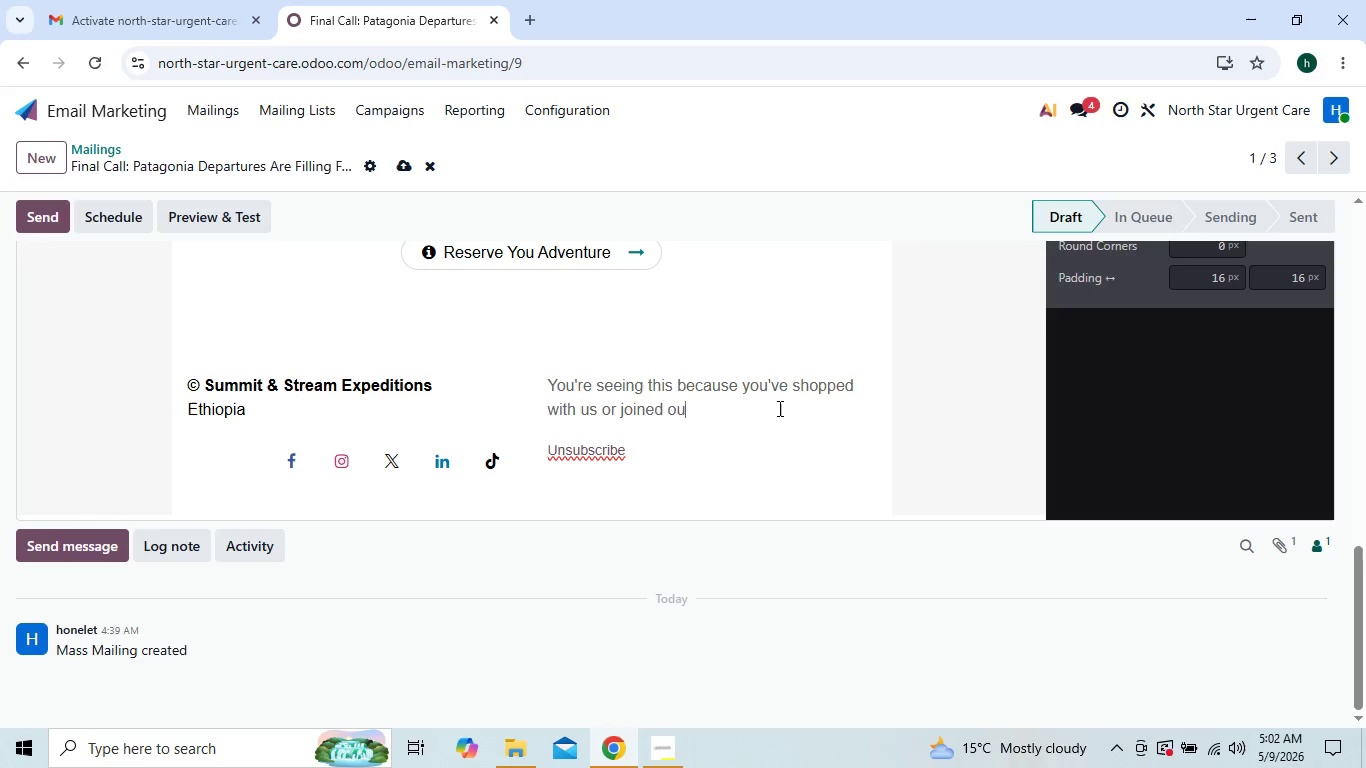 
key(Backspace)
 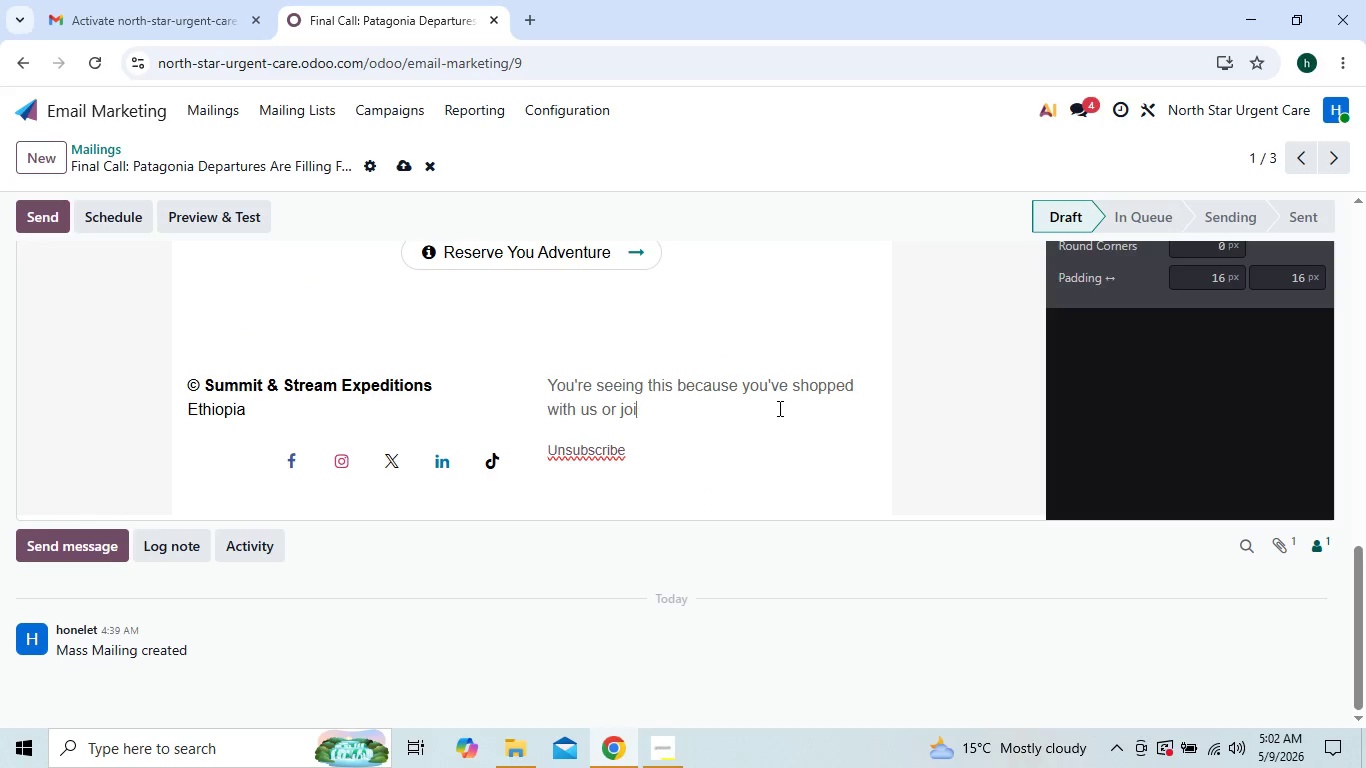 
key(Backspace)
 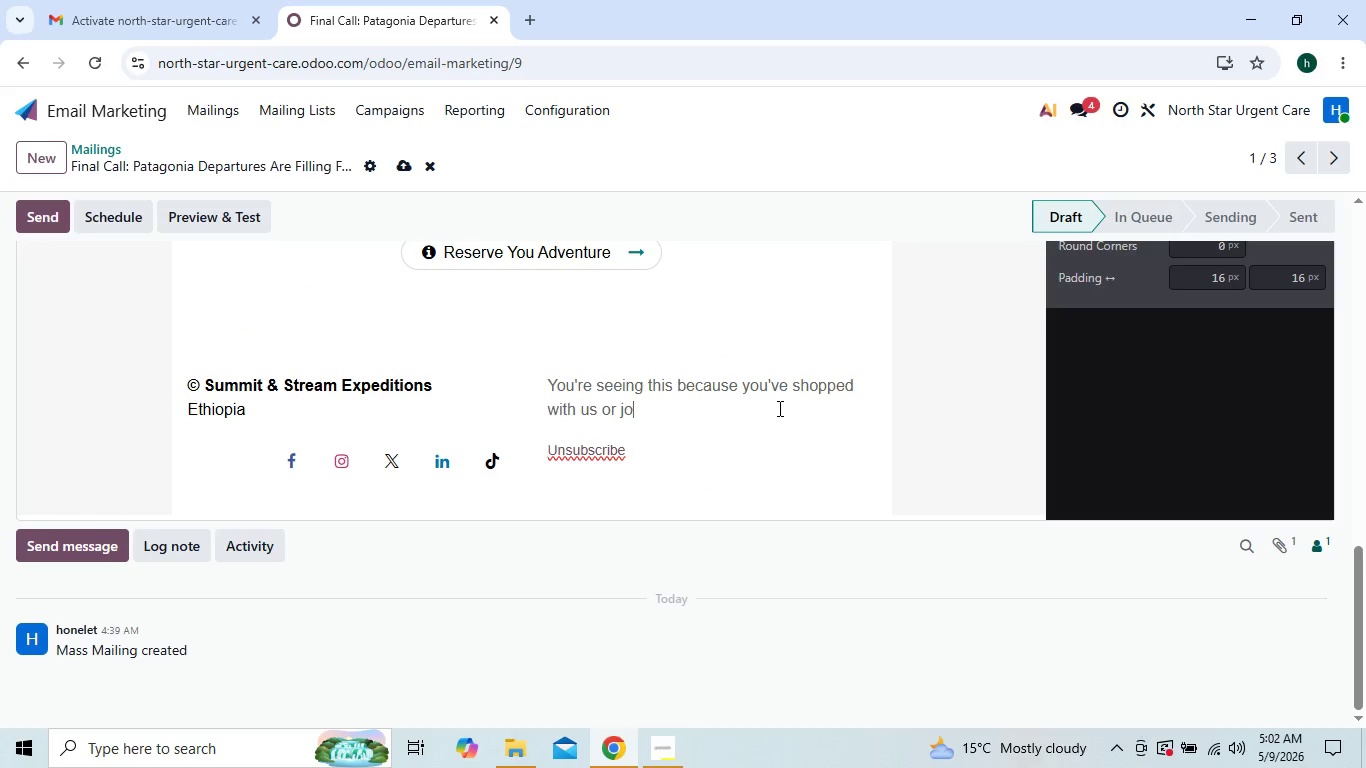 
key(Backspace)
 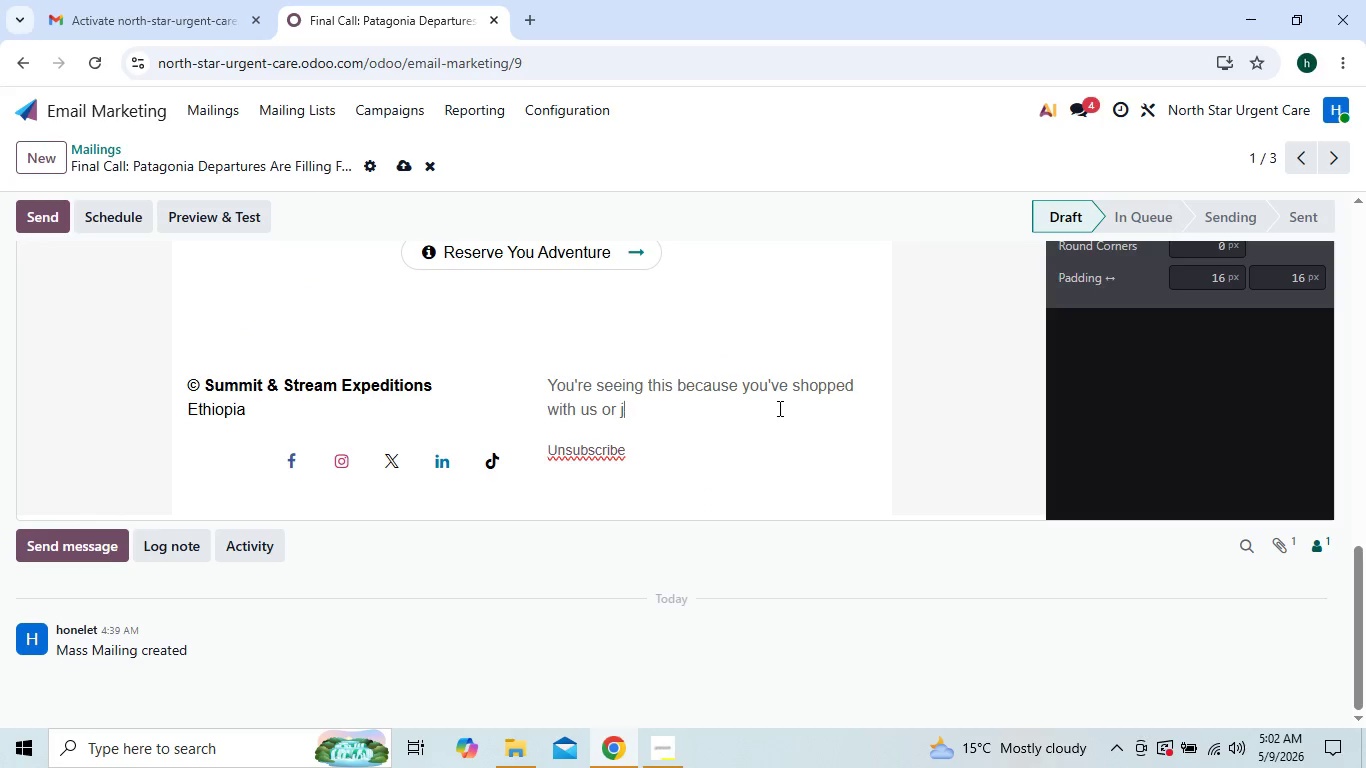 
key(Backspace)
 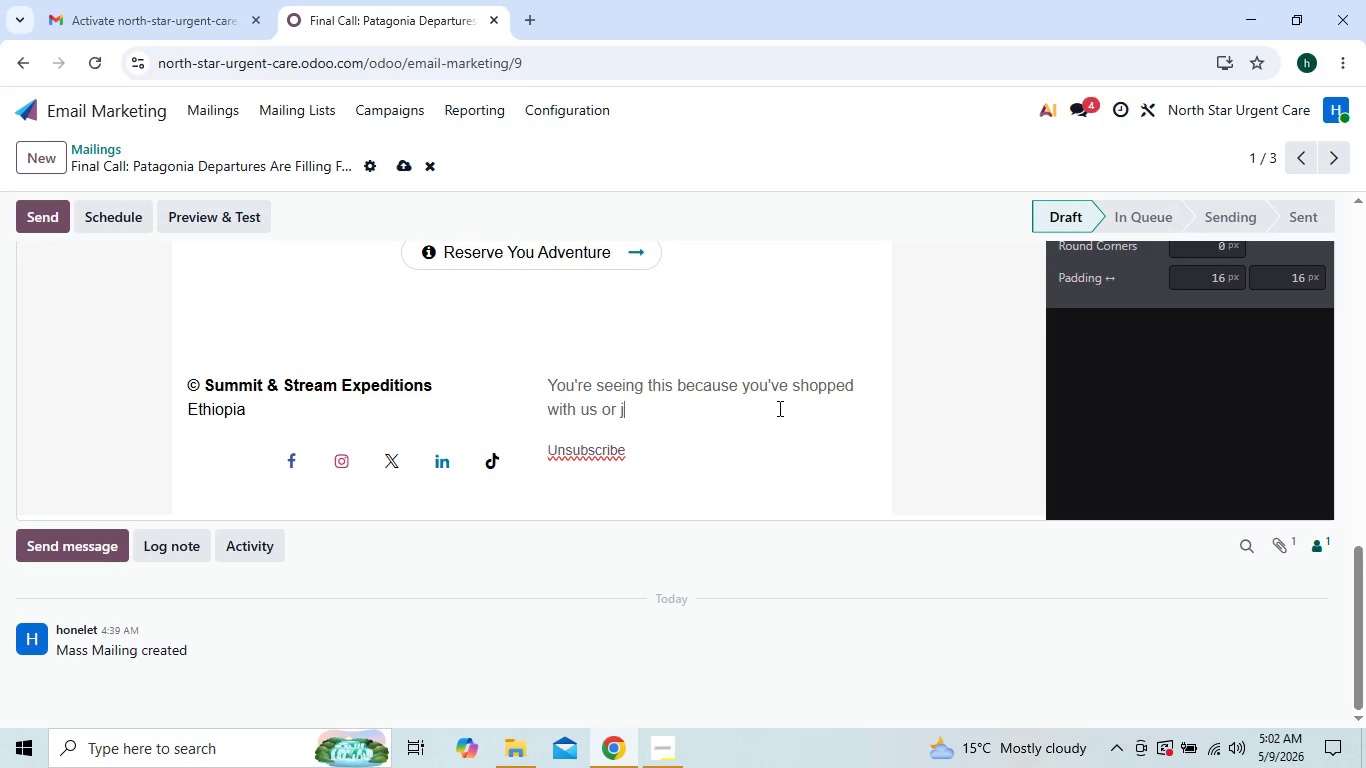 
key(Backspace)
 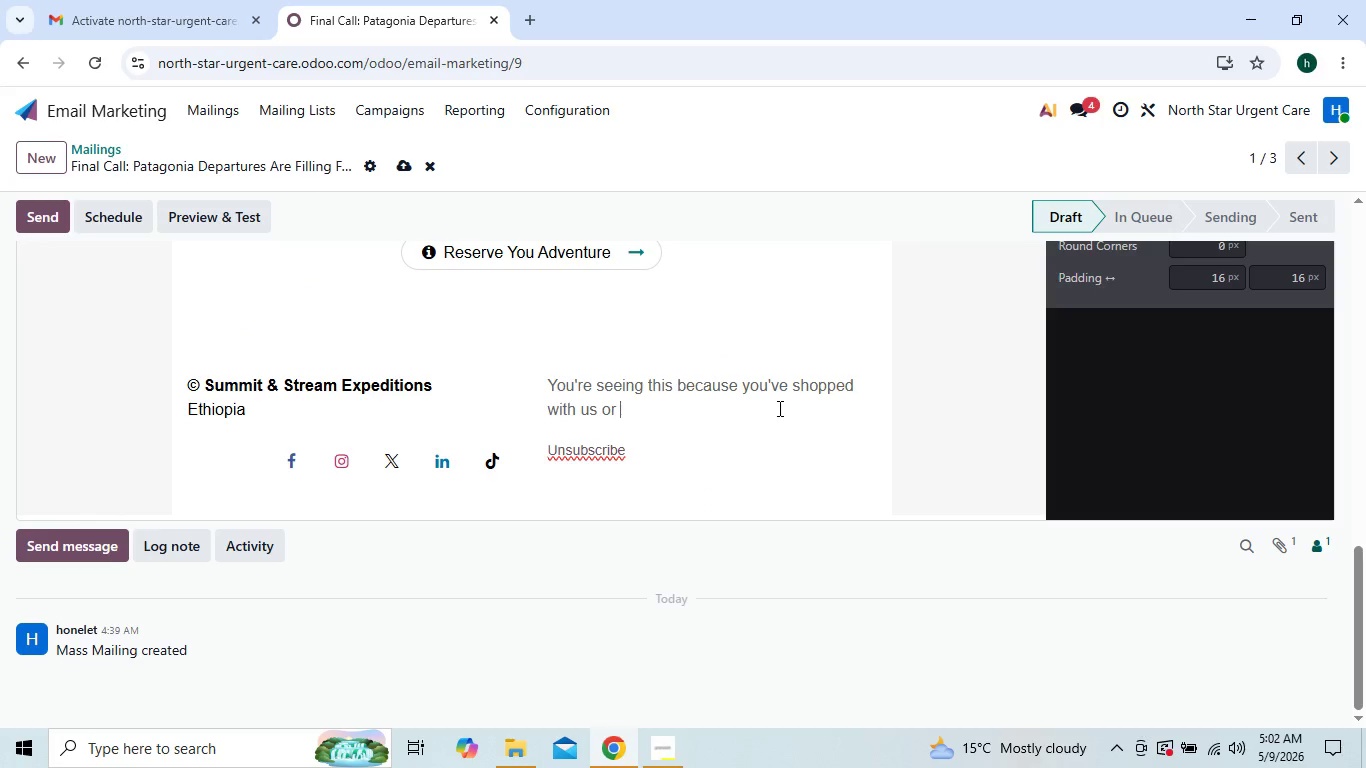 
key(Backspace)
 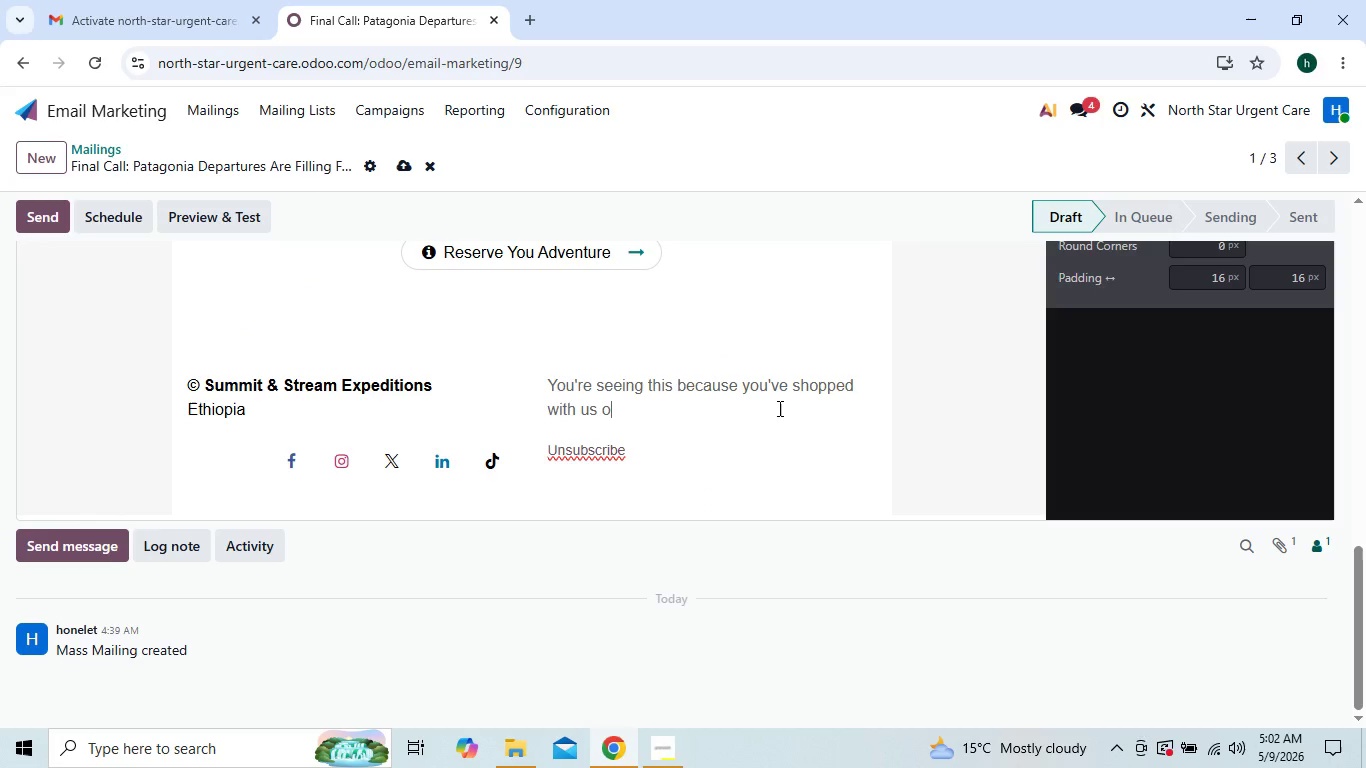 
key(Backspace)
 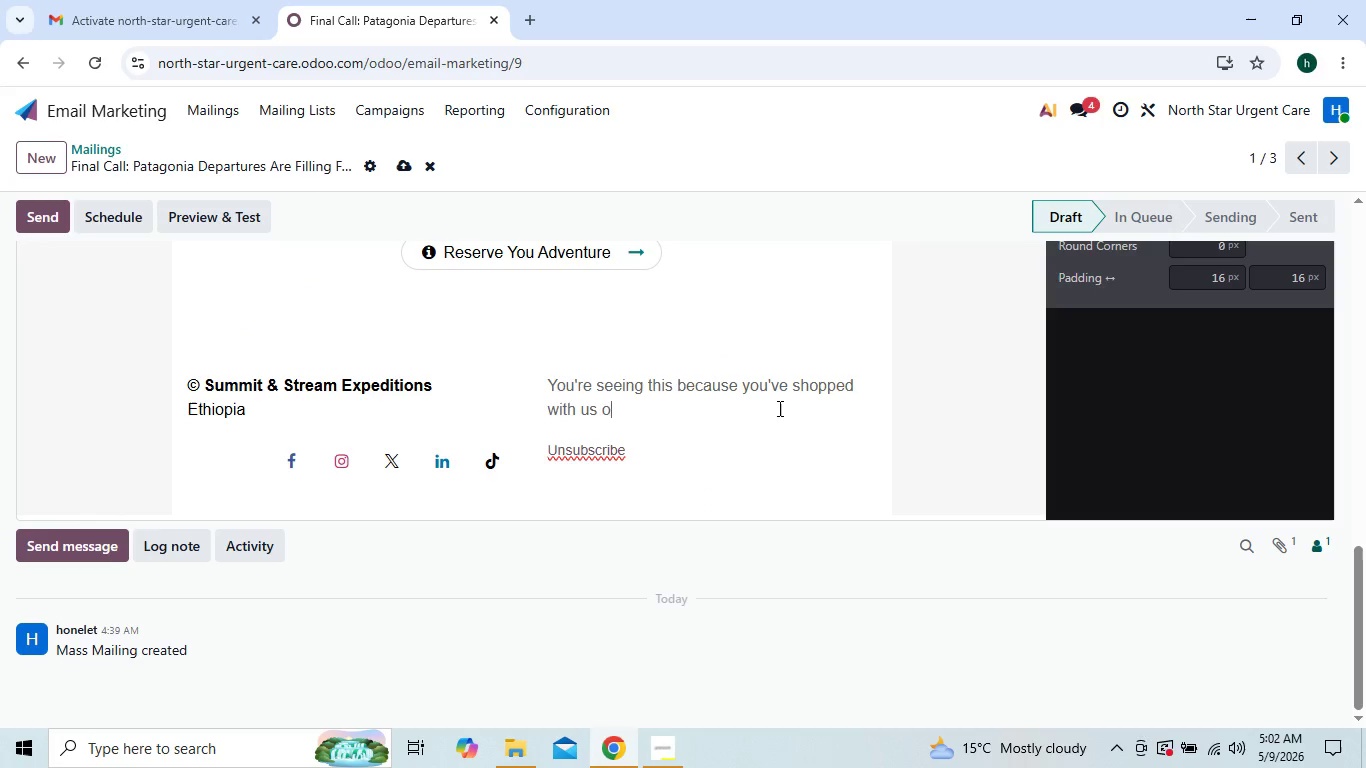 
key(Backspace)
 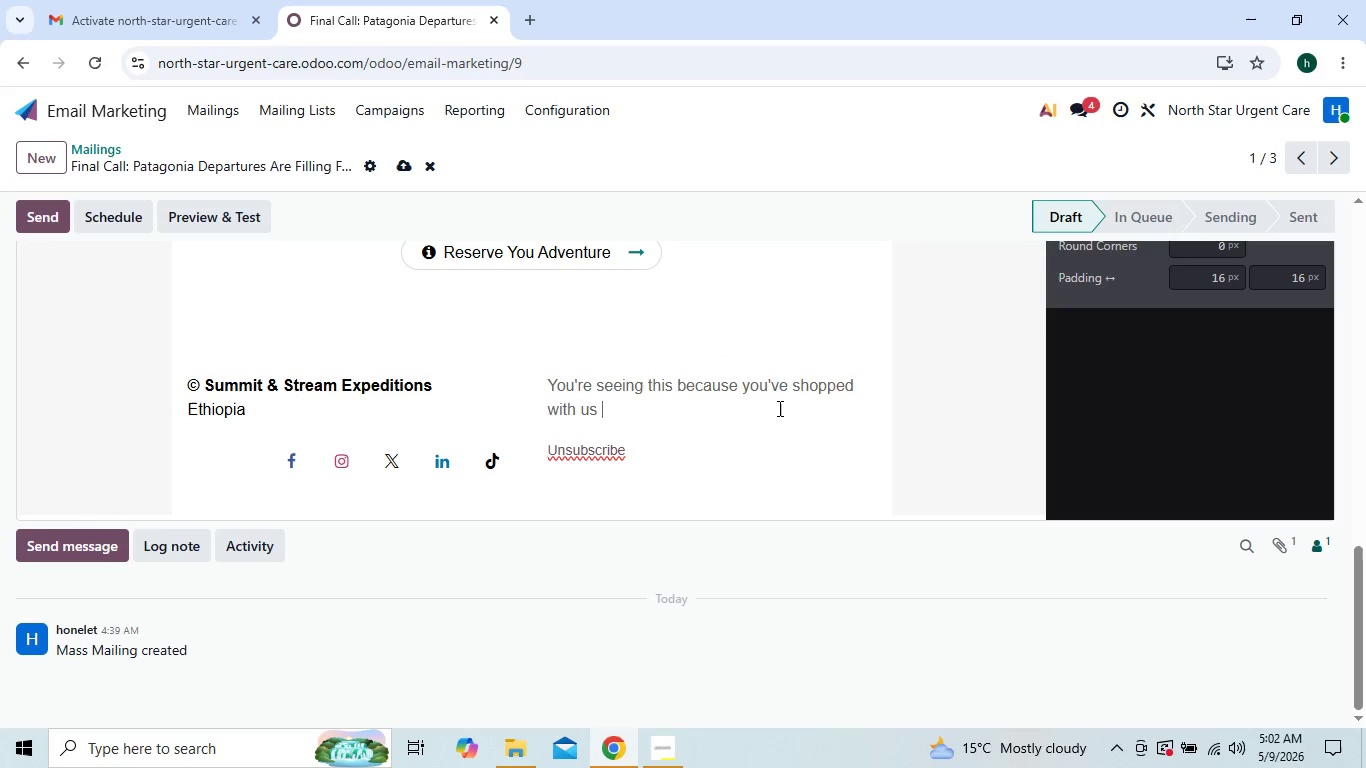 
key(Backspace)
 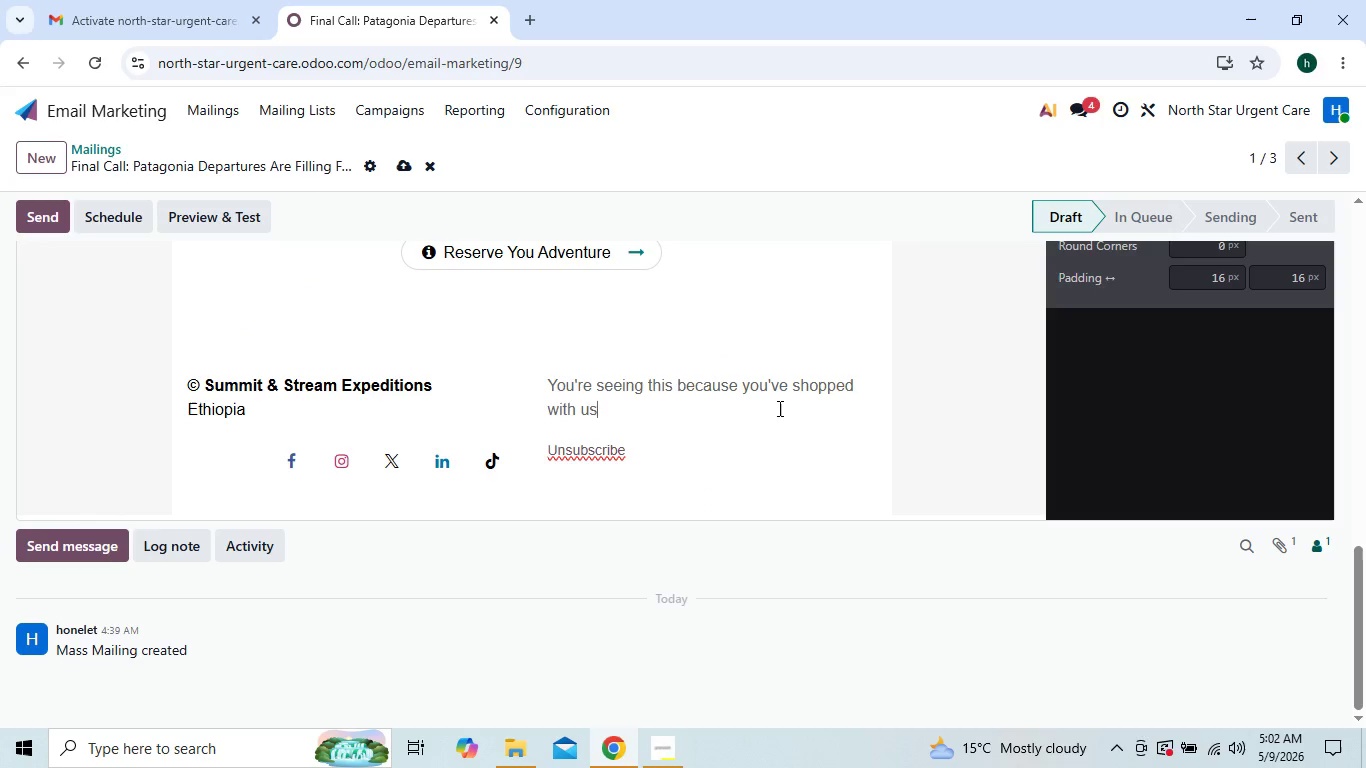 
key(Backspace)
 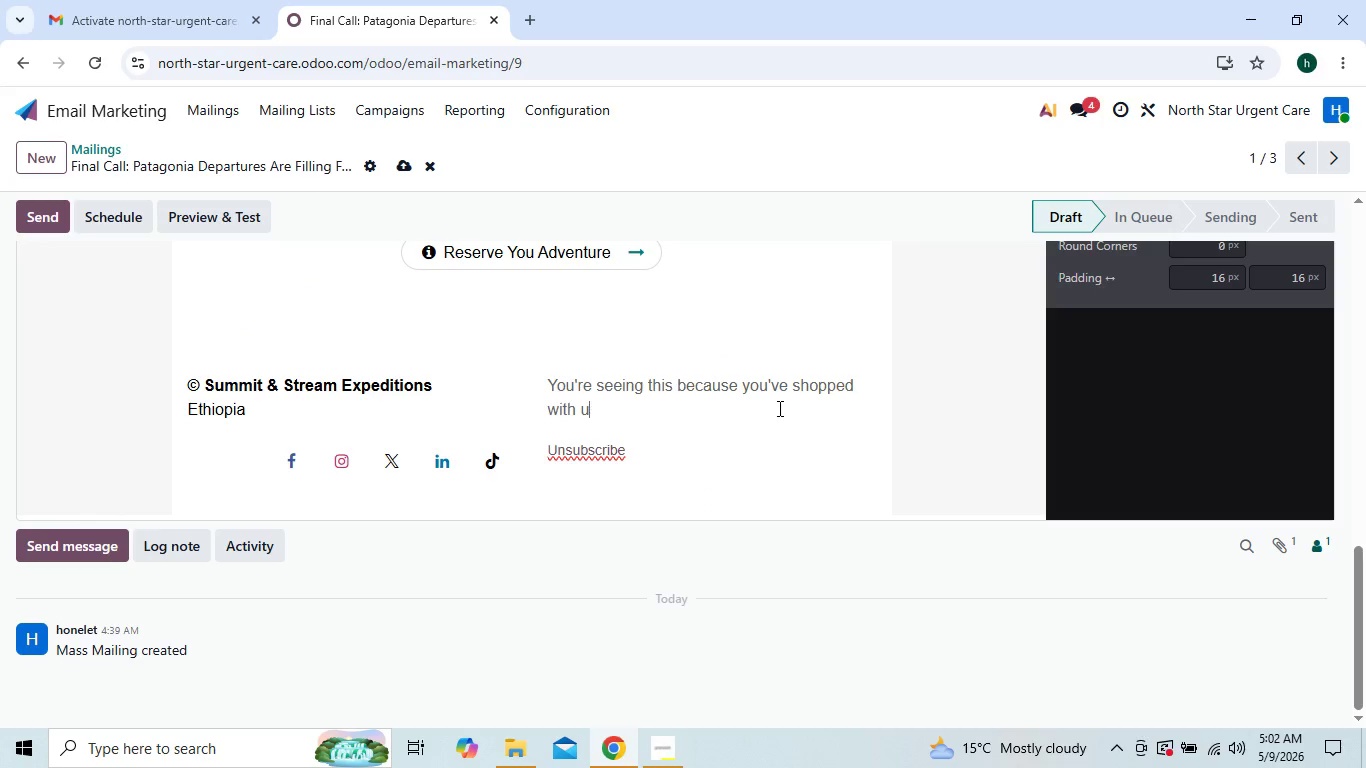 
key(Backspace)
 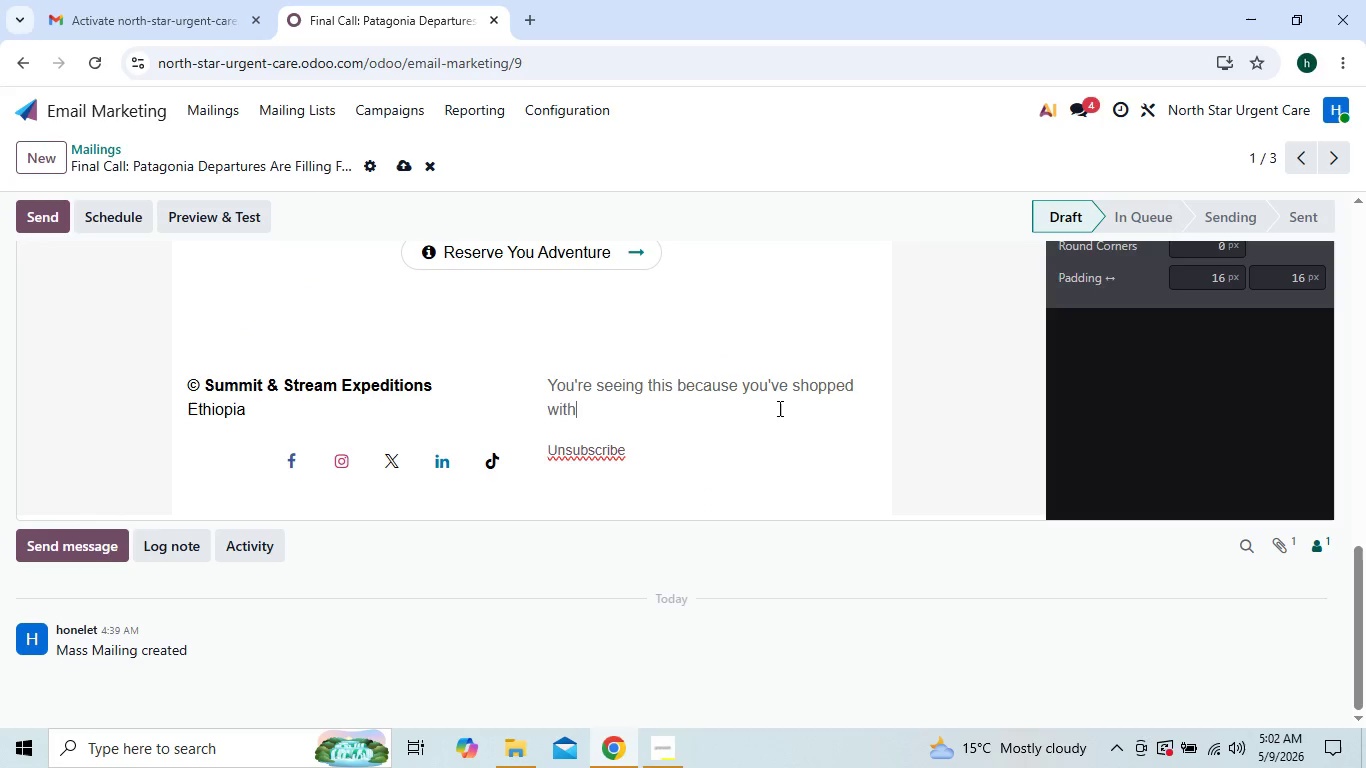 
key(Backspace)
 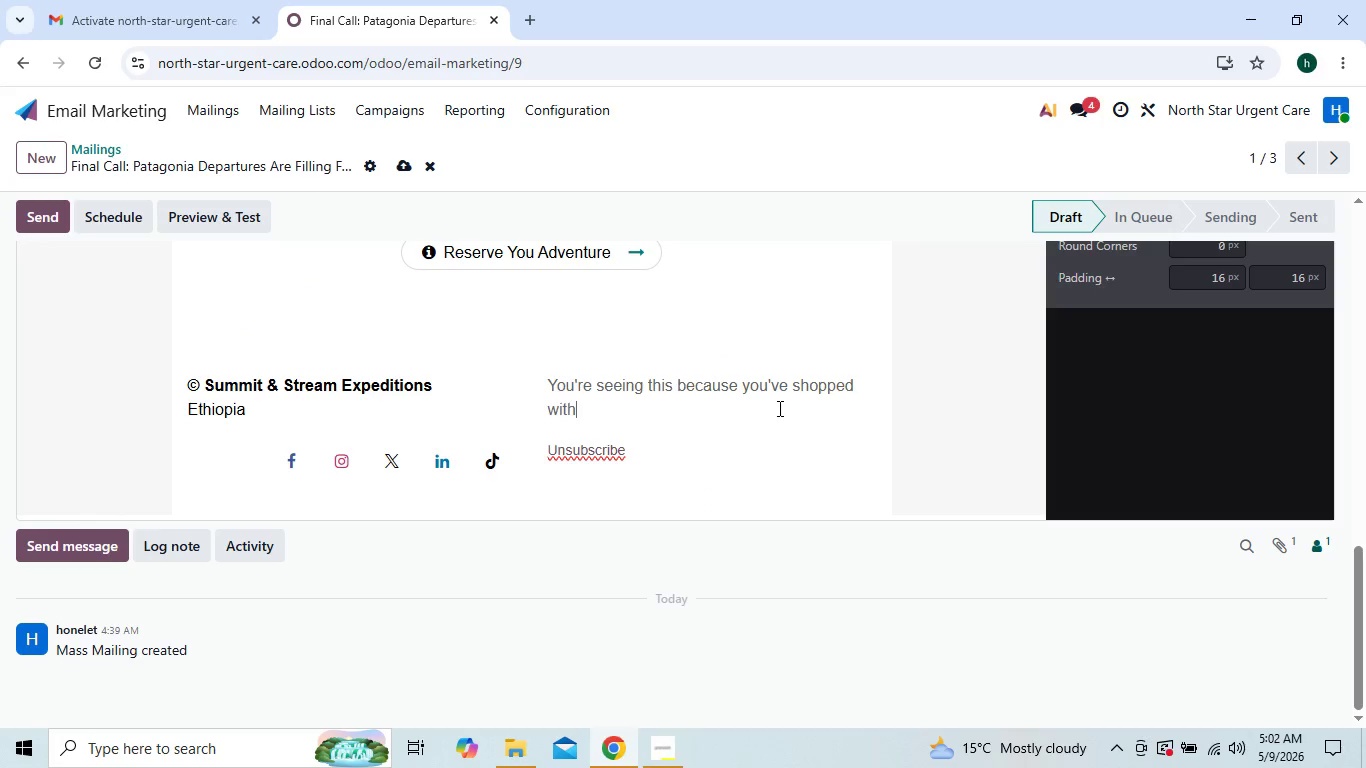 
key(Backspace)
 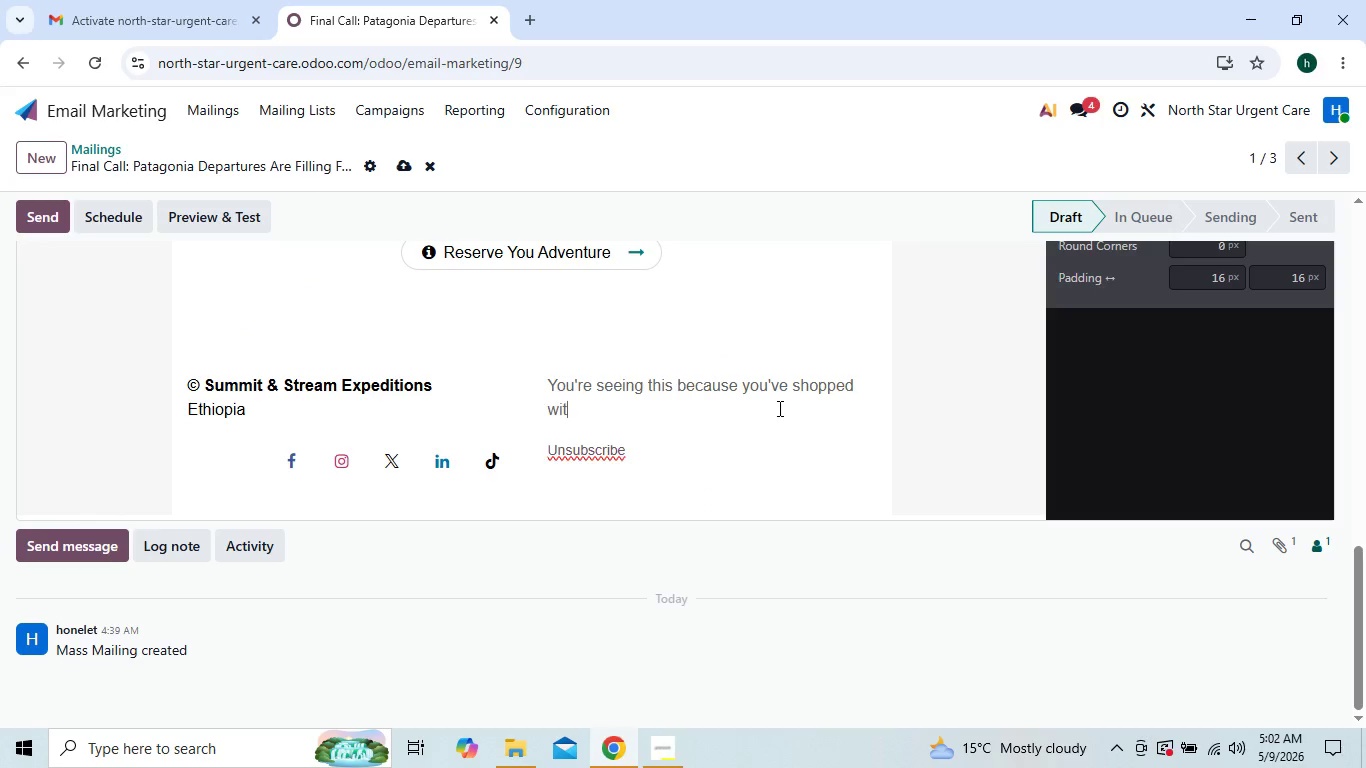 
key(Backspace)
 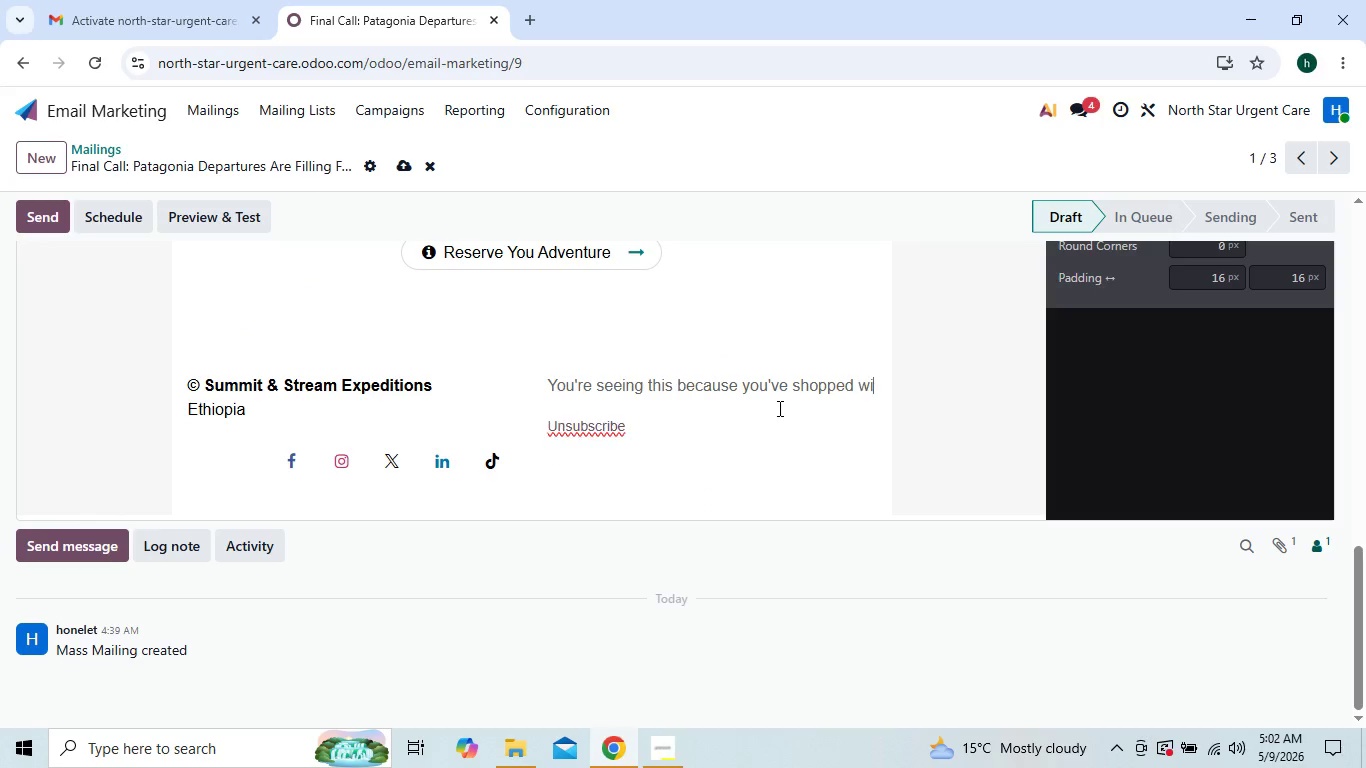 
key(Backspace)
 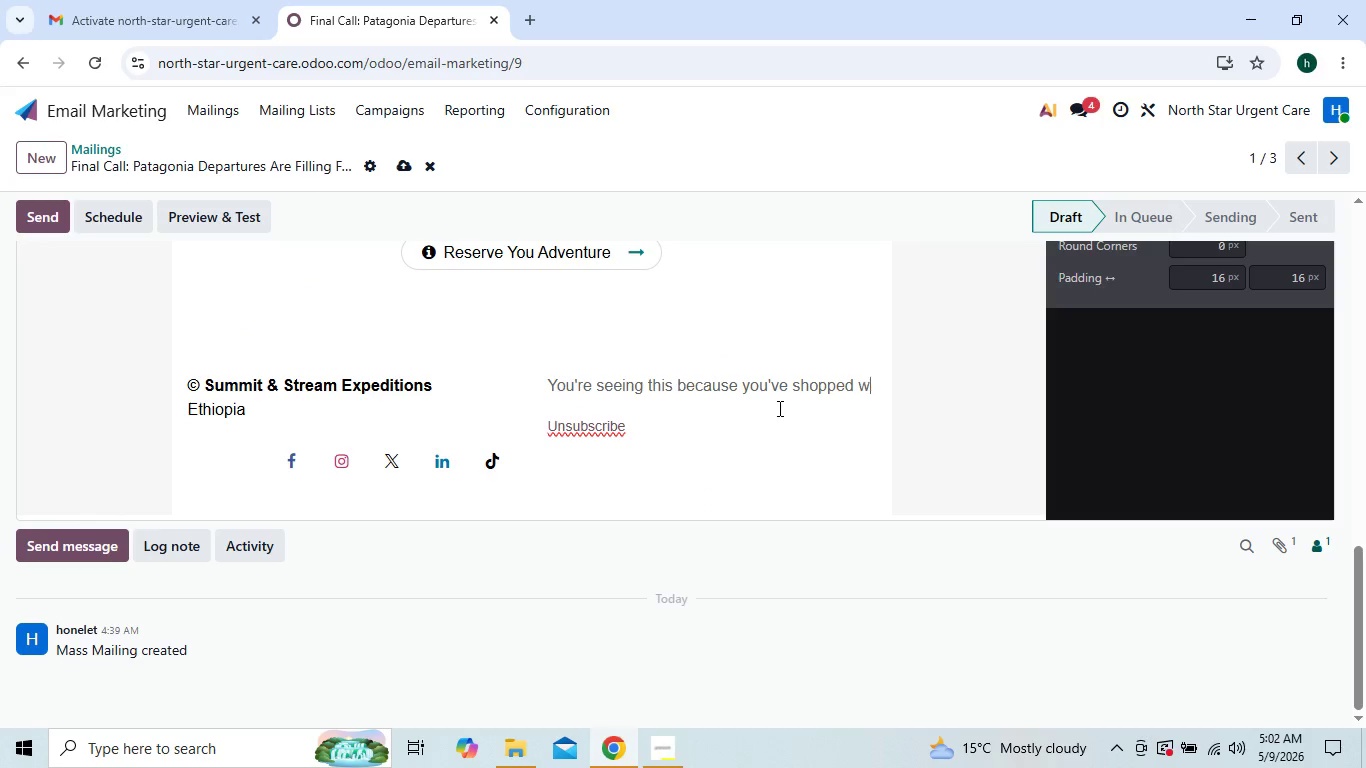 
key(Backspace)
 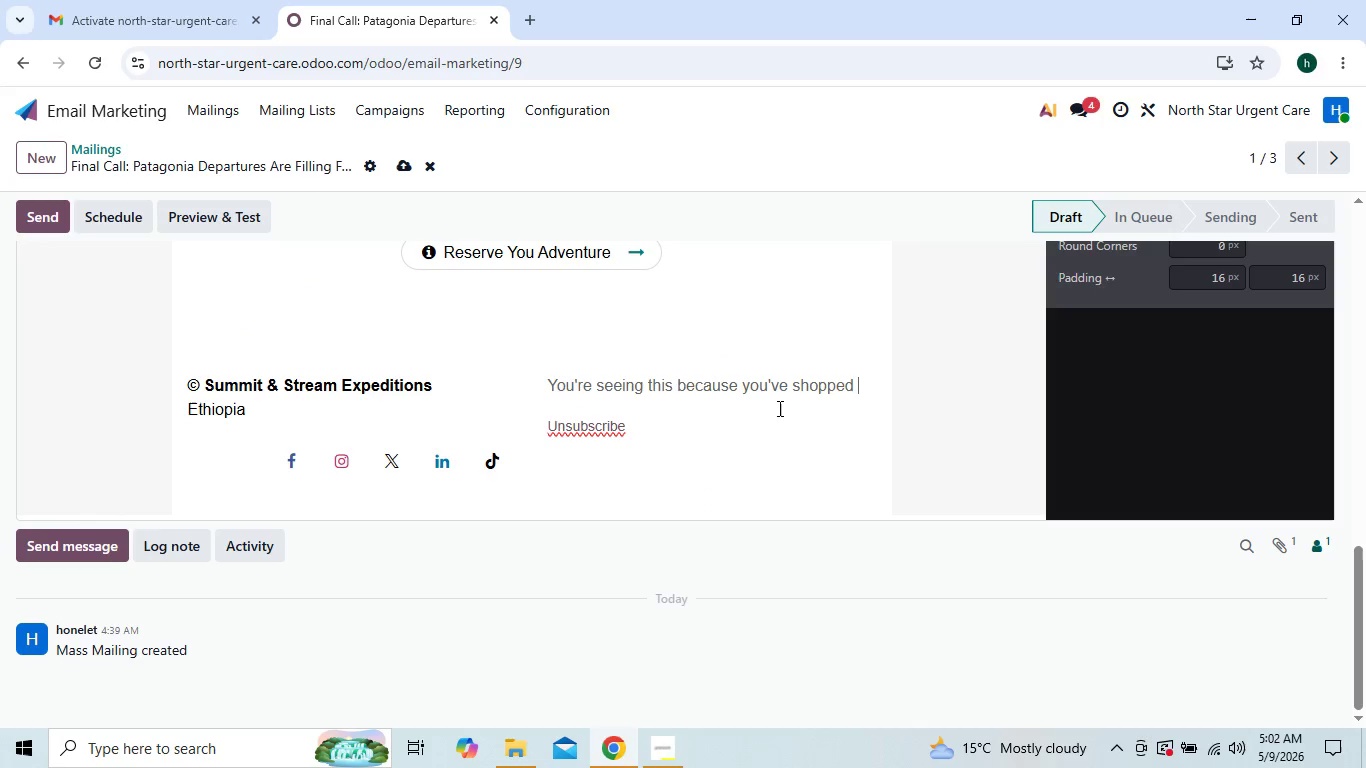 
key(Backspace)
 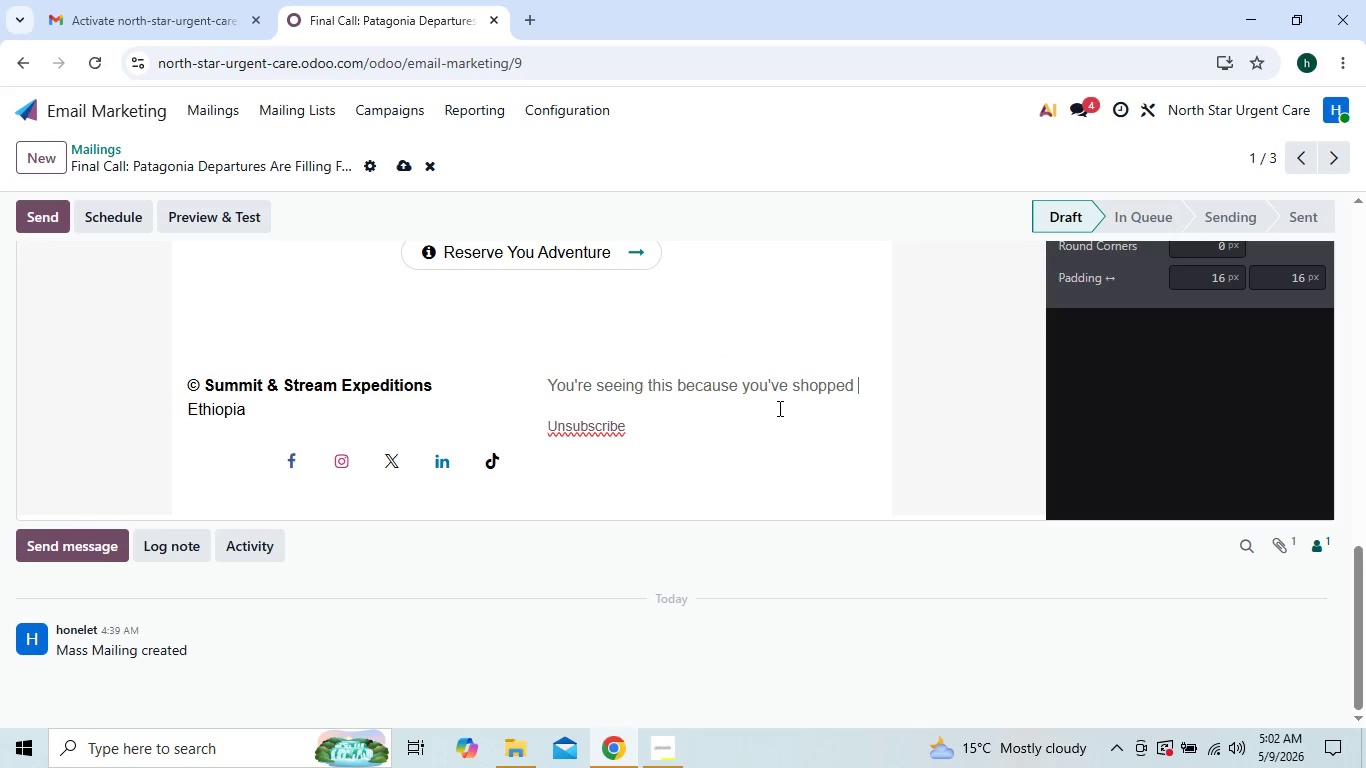 
key(Backspace)
 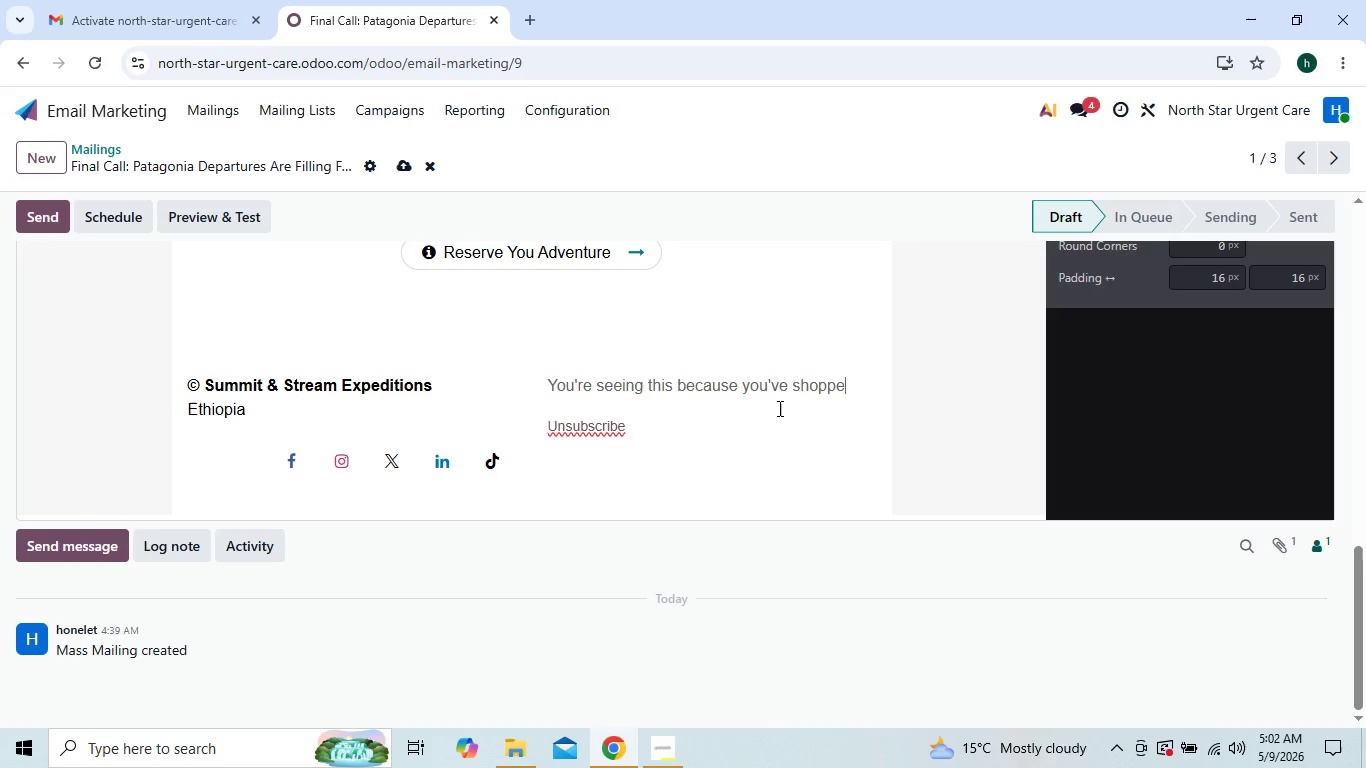 
key(Backspace)
 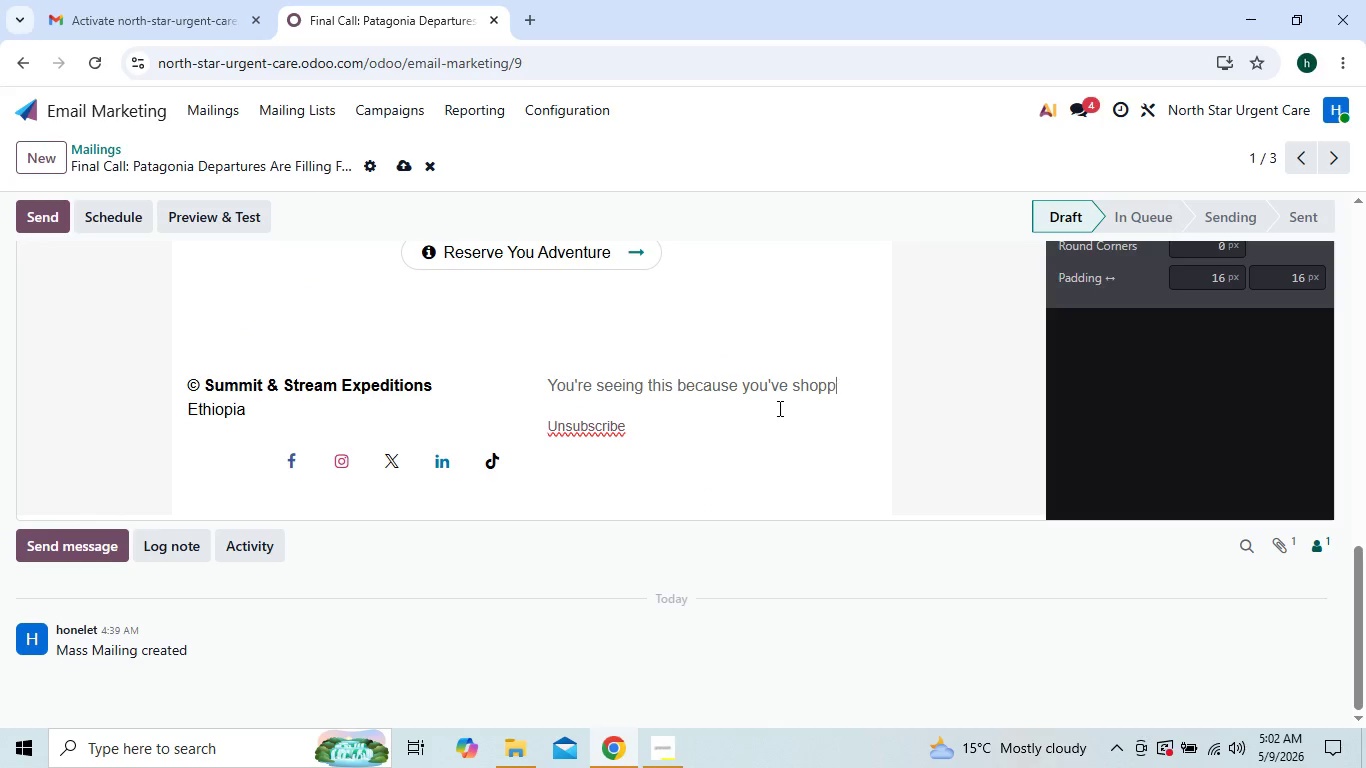 
key(Backspace)
 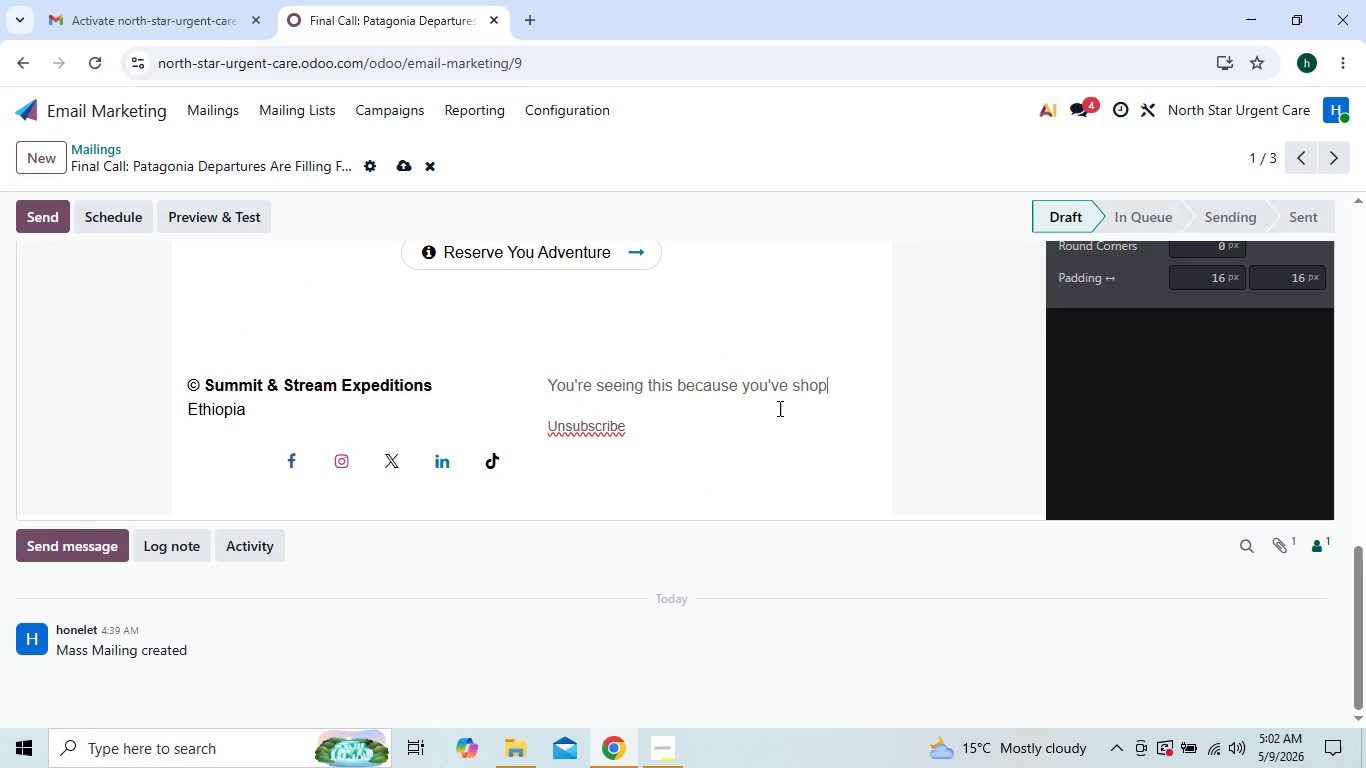 
key(Backspace)
 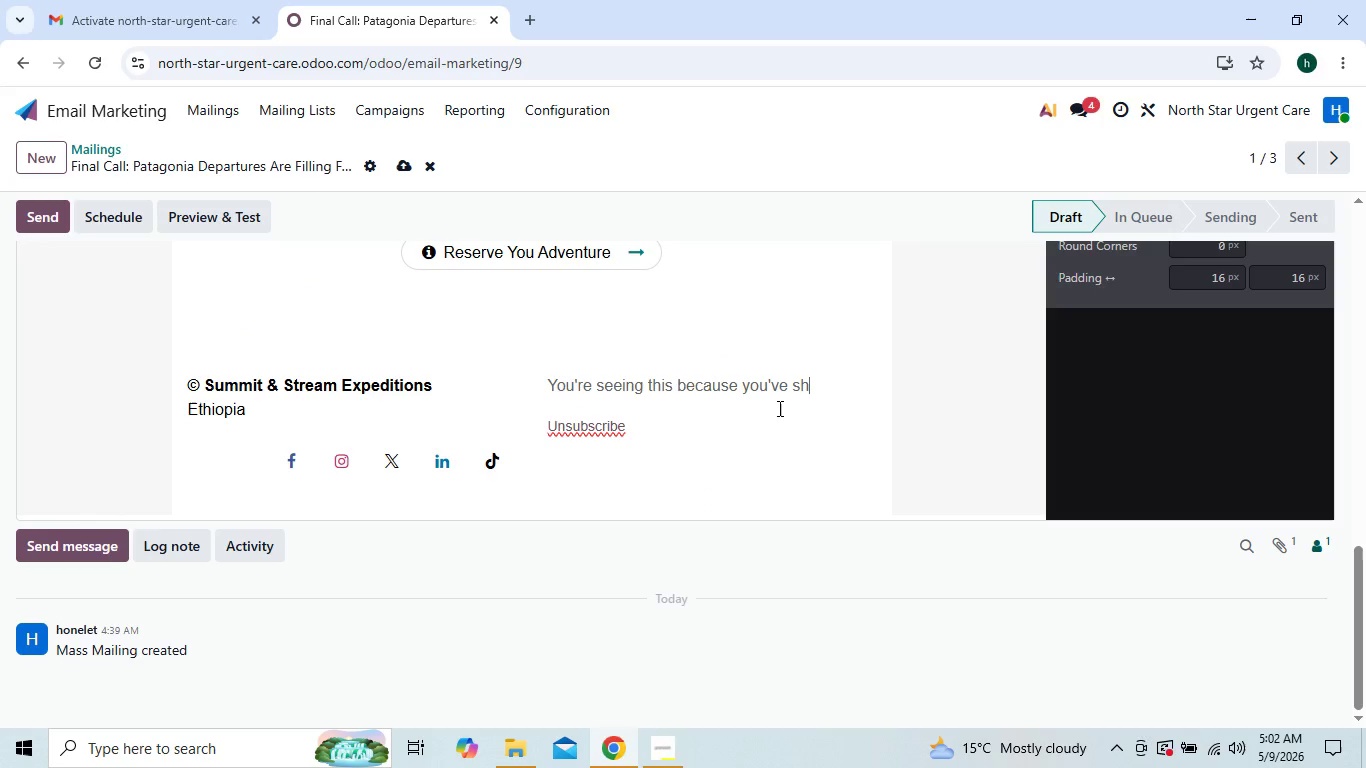 
key(Backspace)
 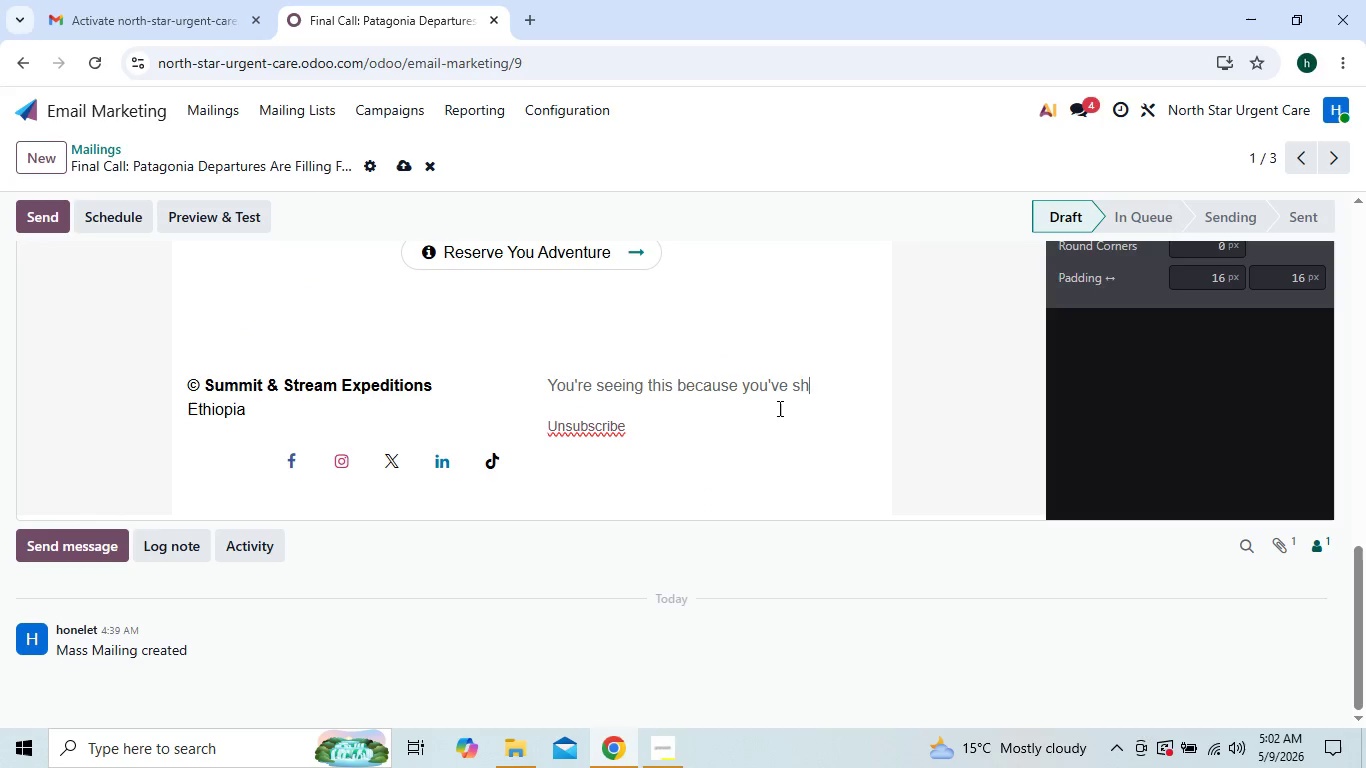 
key(Backspace)
 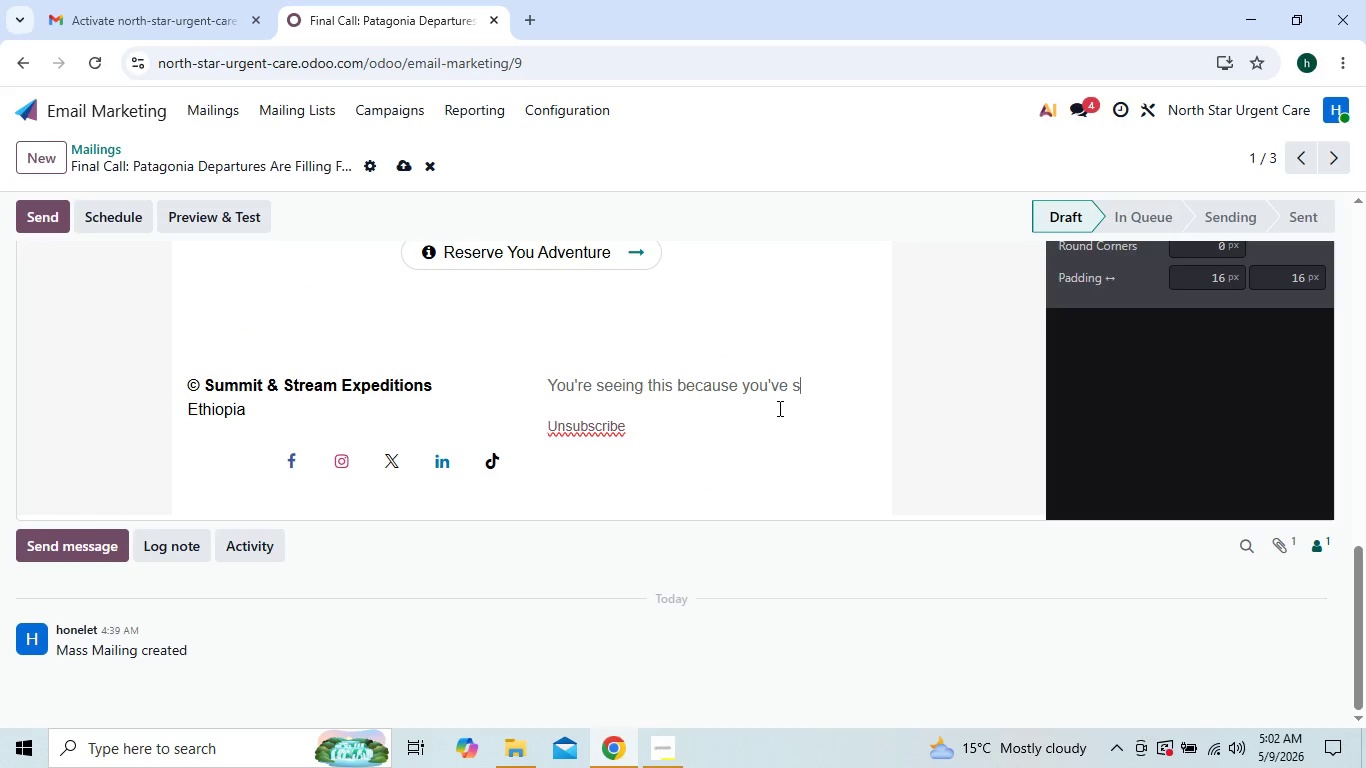 
key(Backspace)
 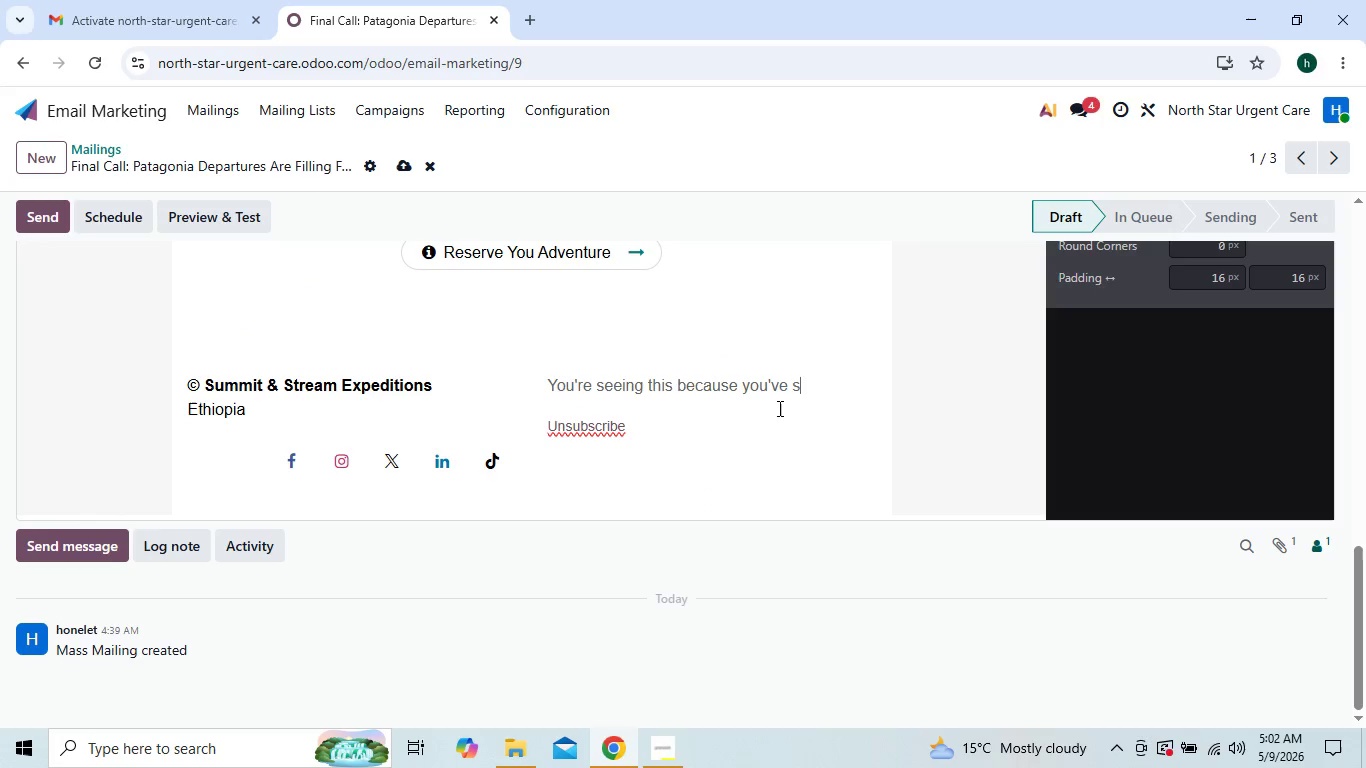 
key(Backspace)
 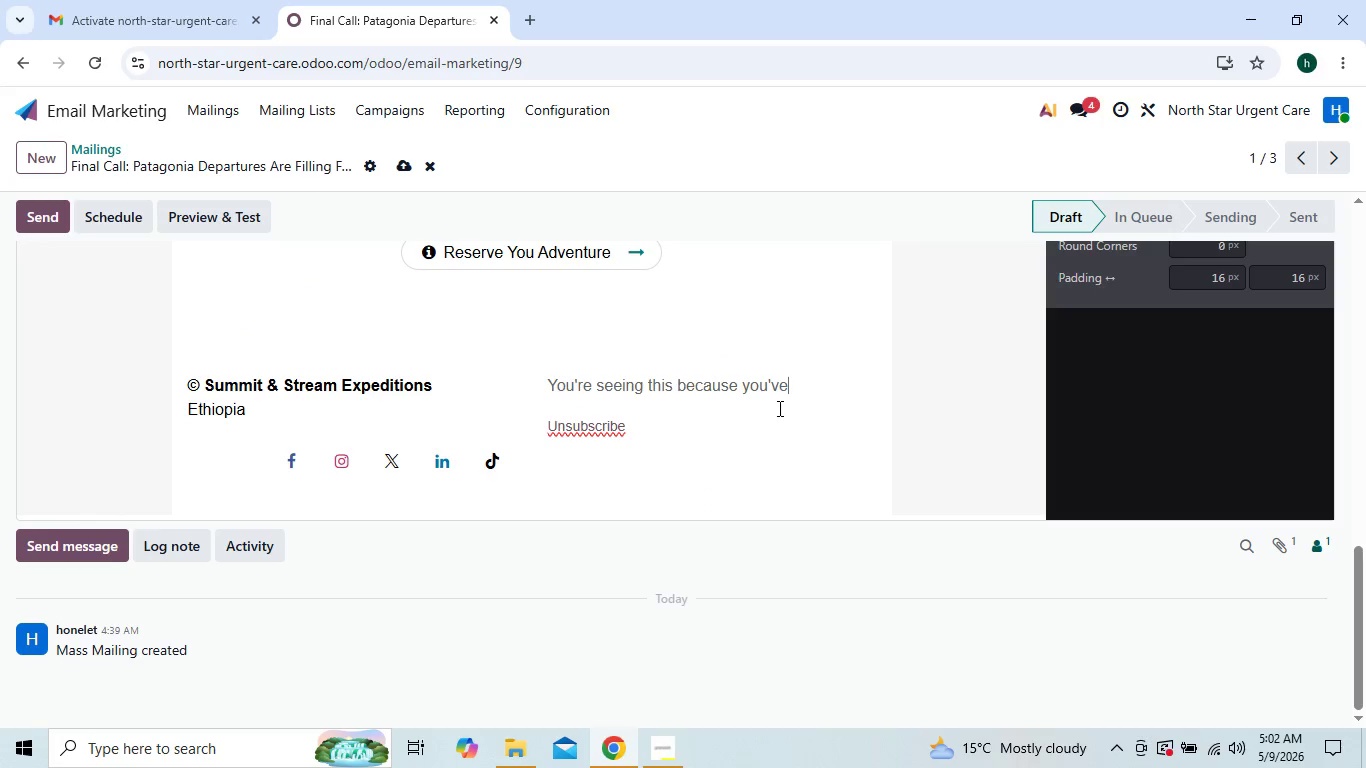 
key(Backspace)
 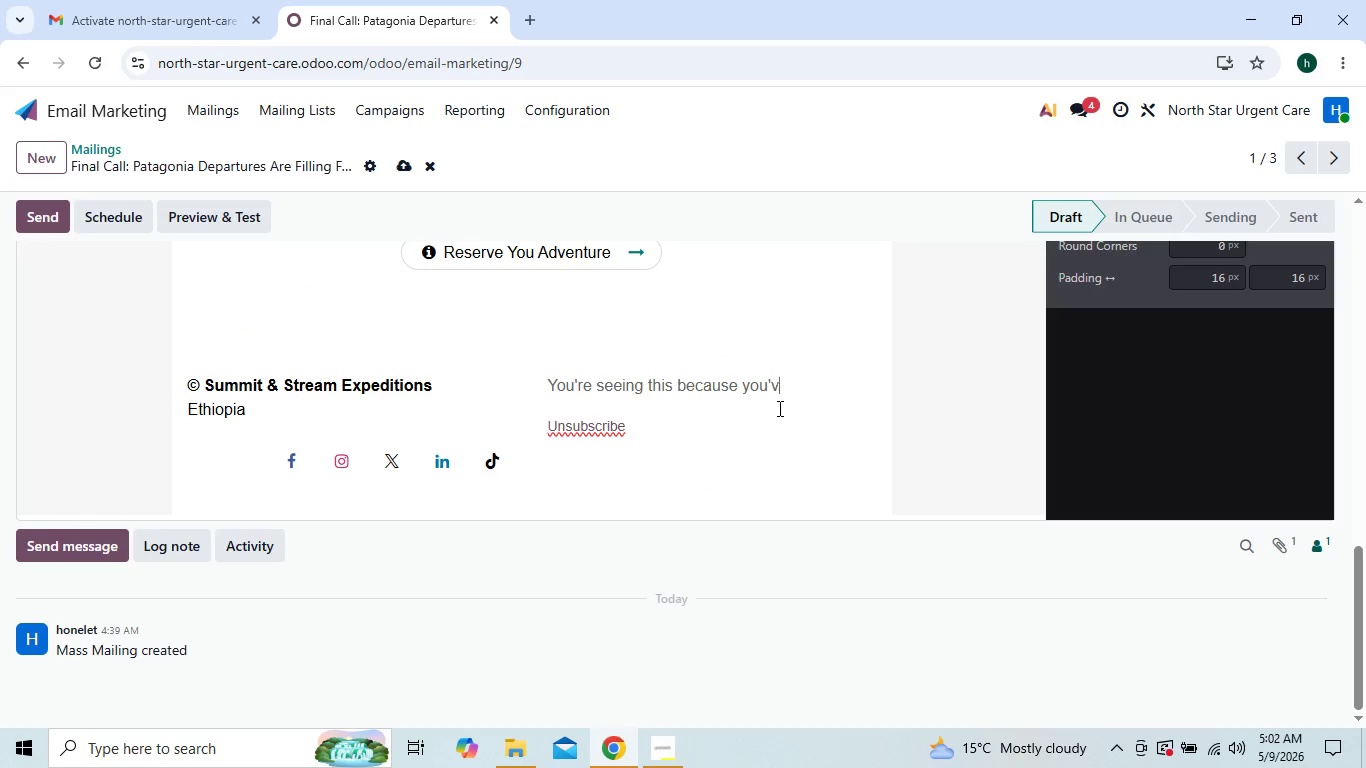 
key(Backspace)
 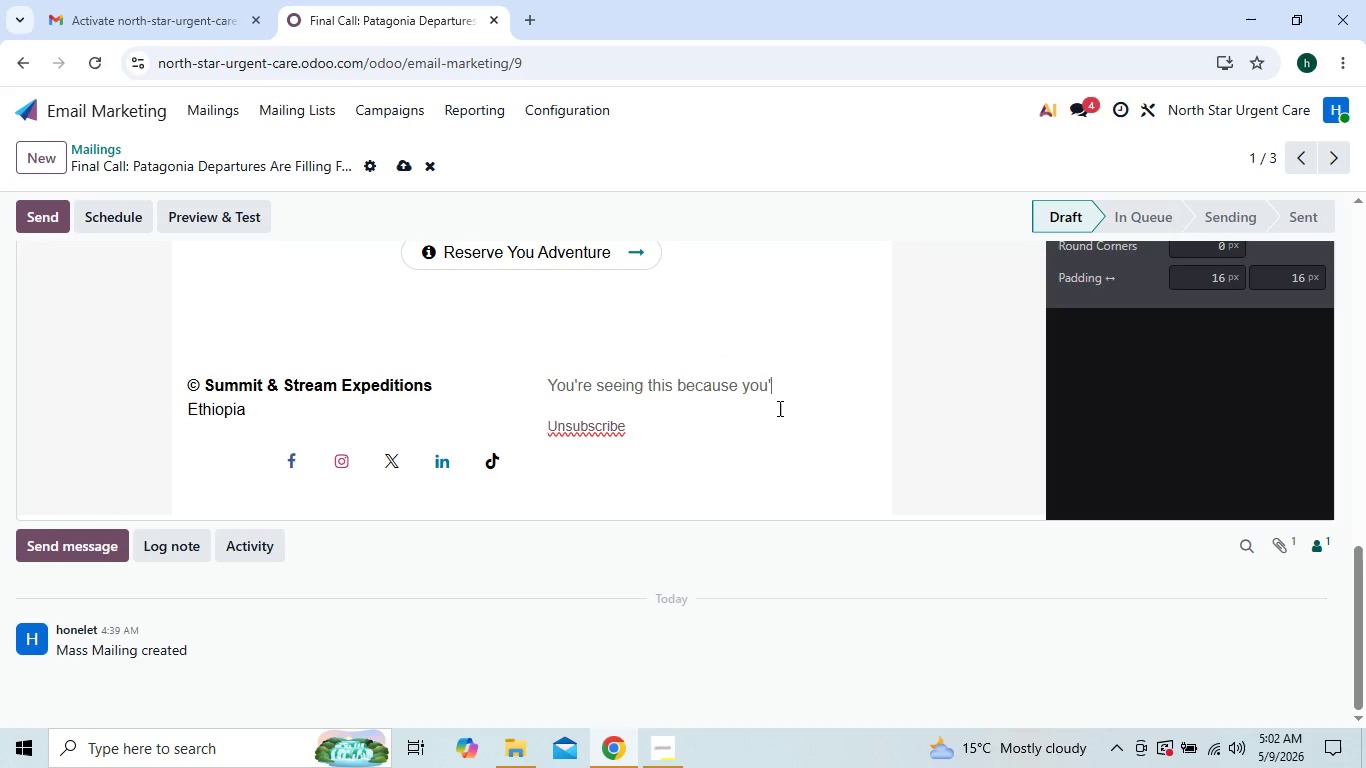 
key(Backspace)
 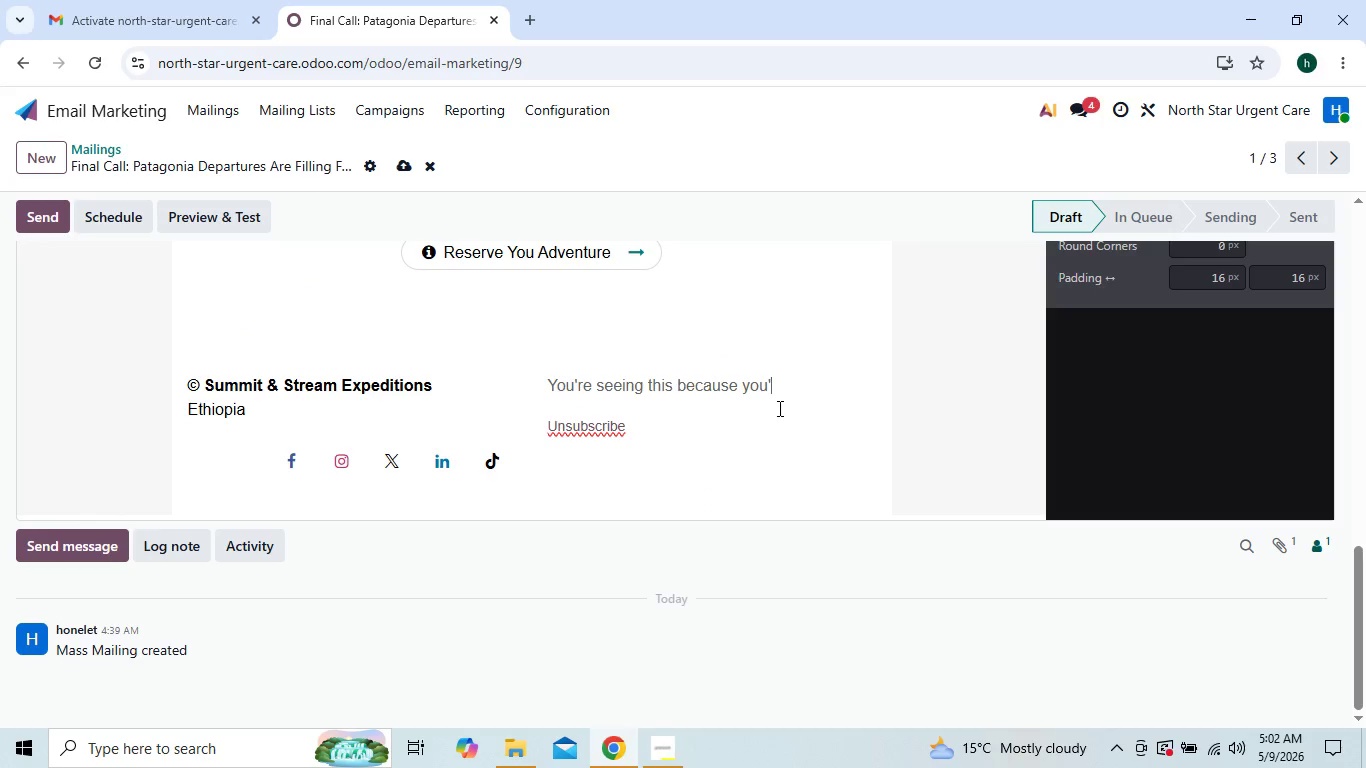 
key(Backspace)
 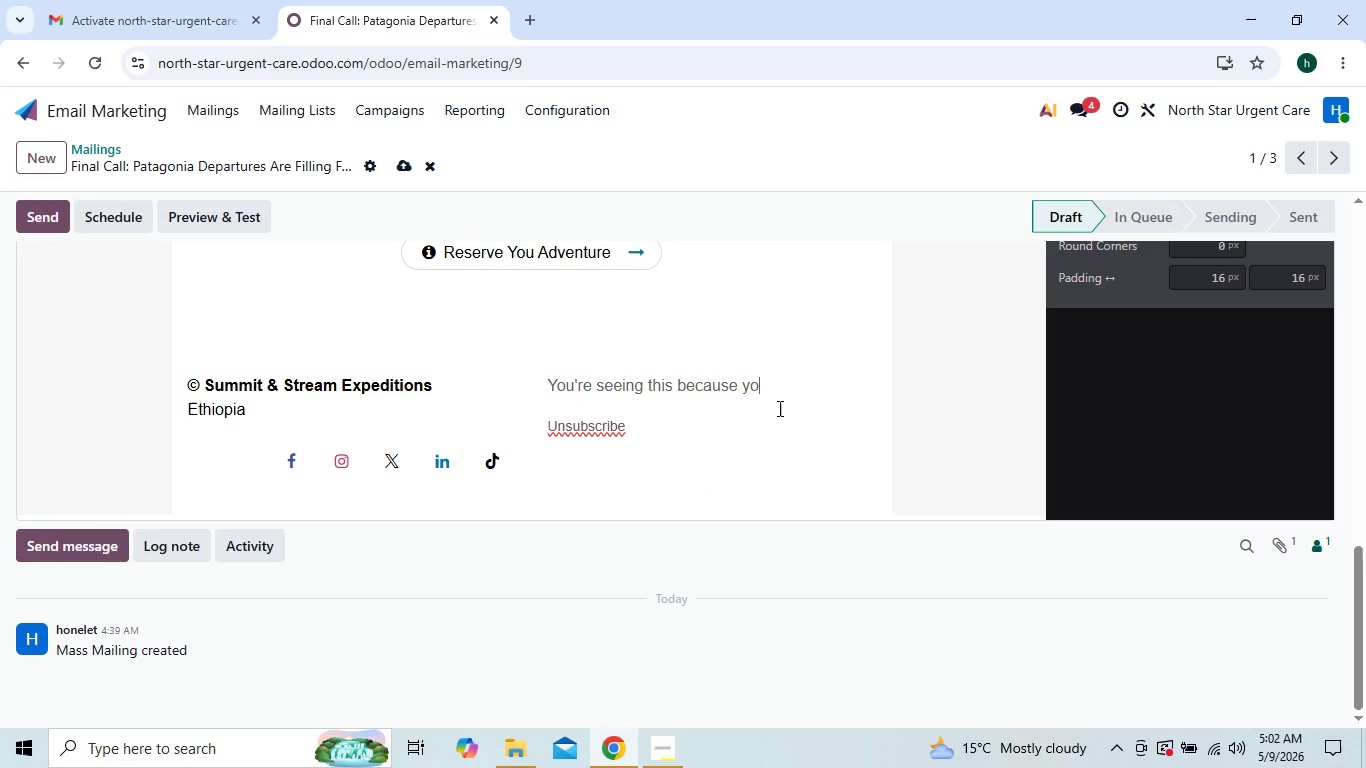 
key(Backspace)
 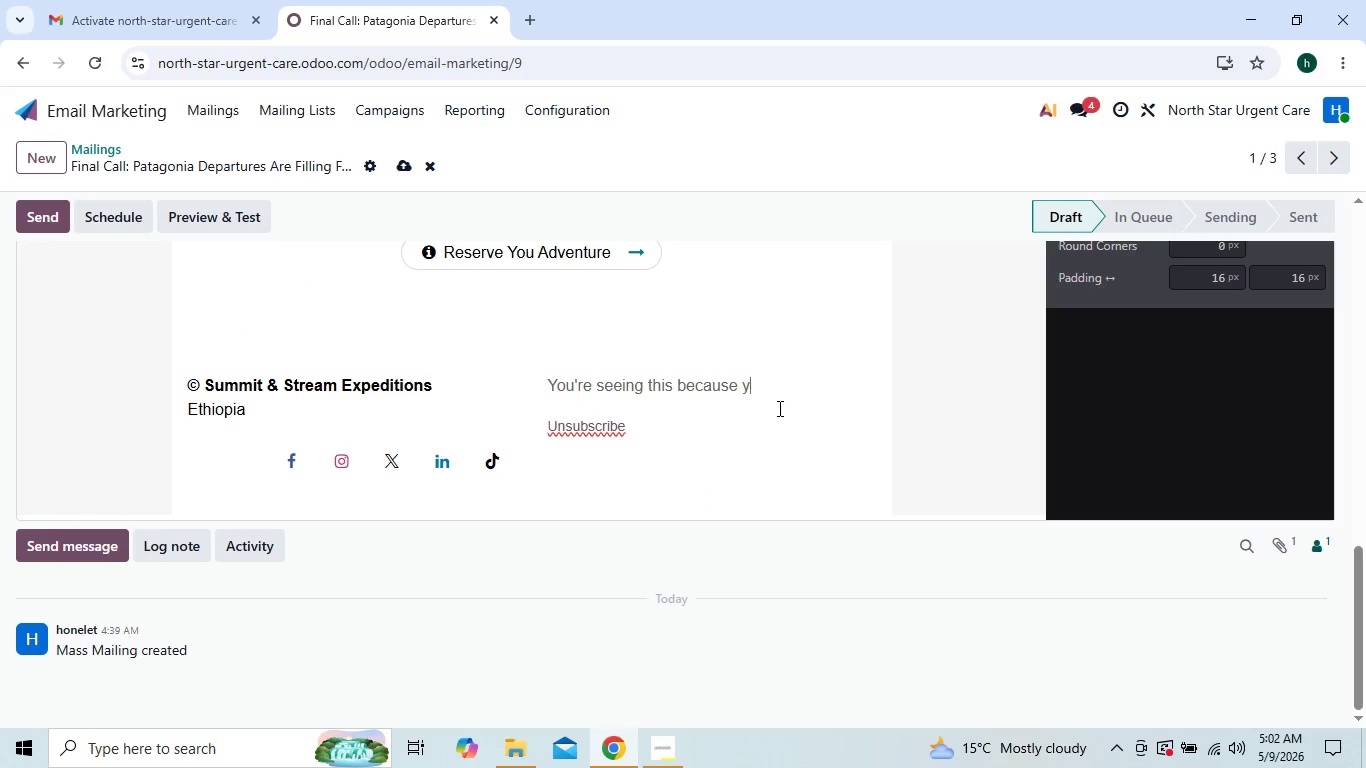 
key(Backspace)
 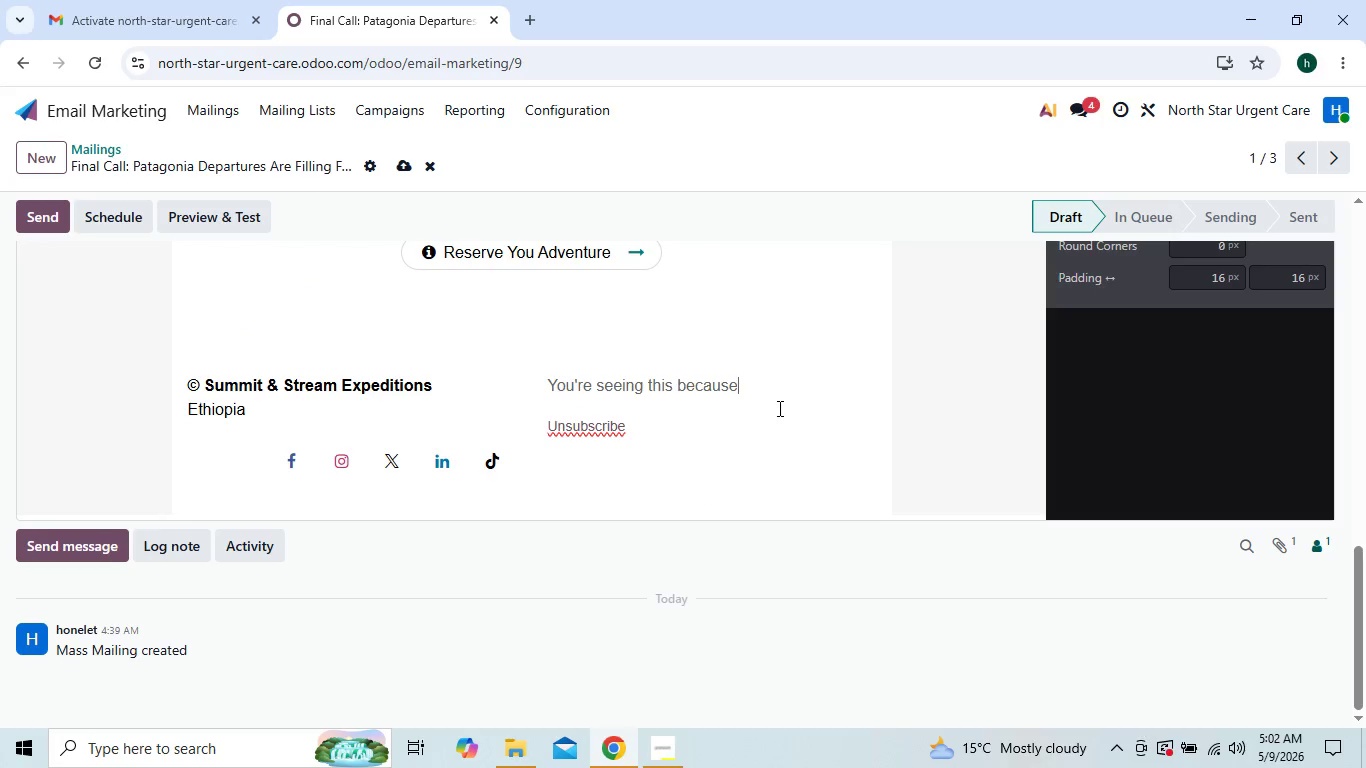 
key(Backspace)
 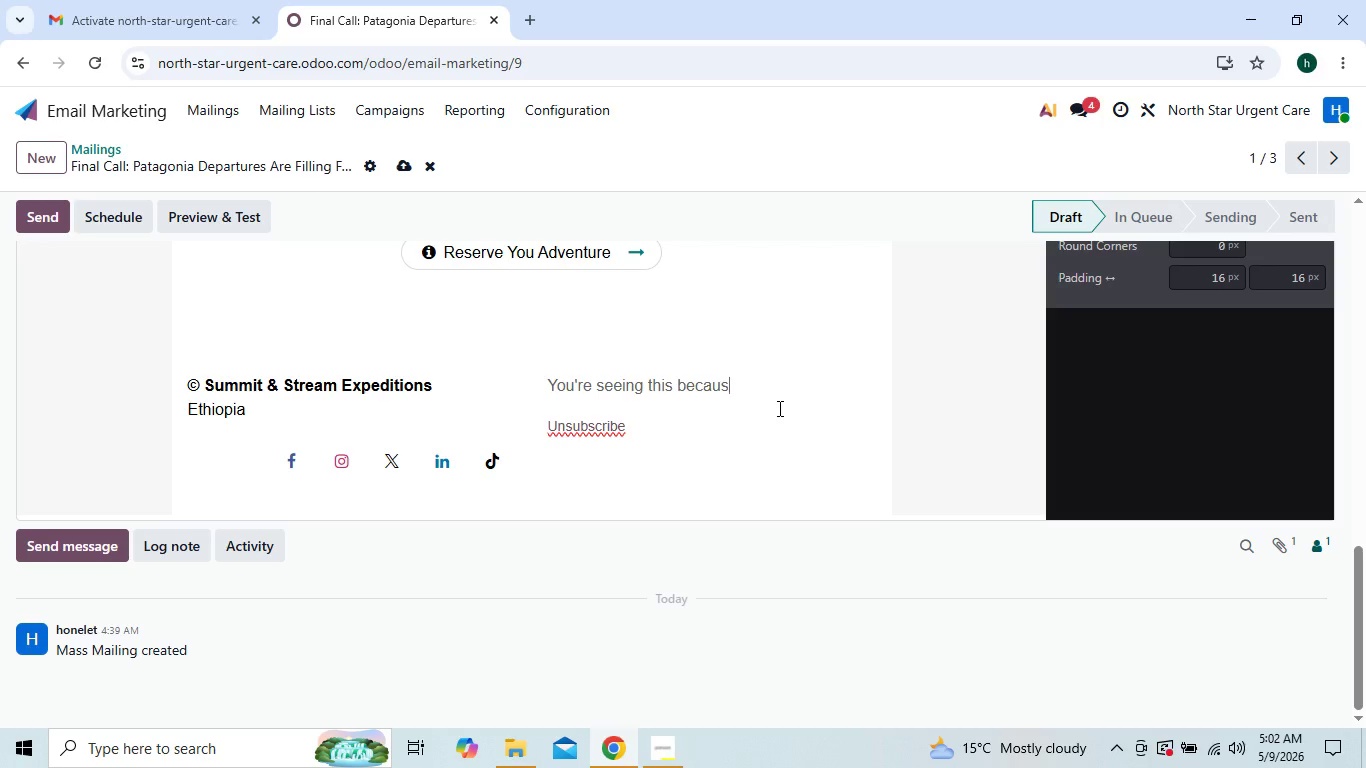 
key(Backspace)
 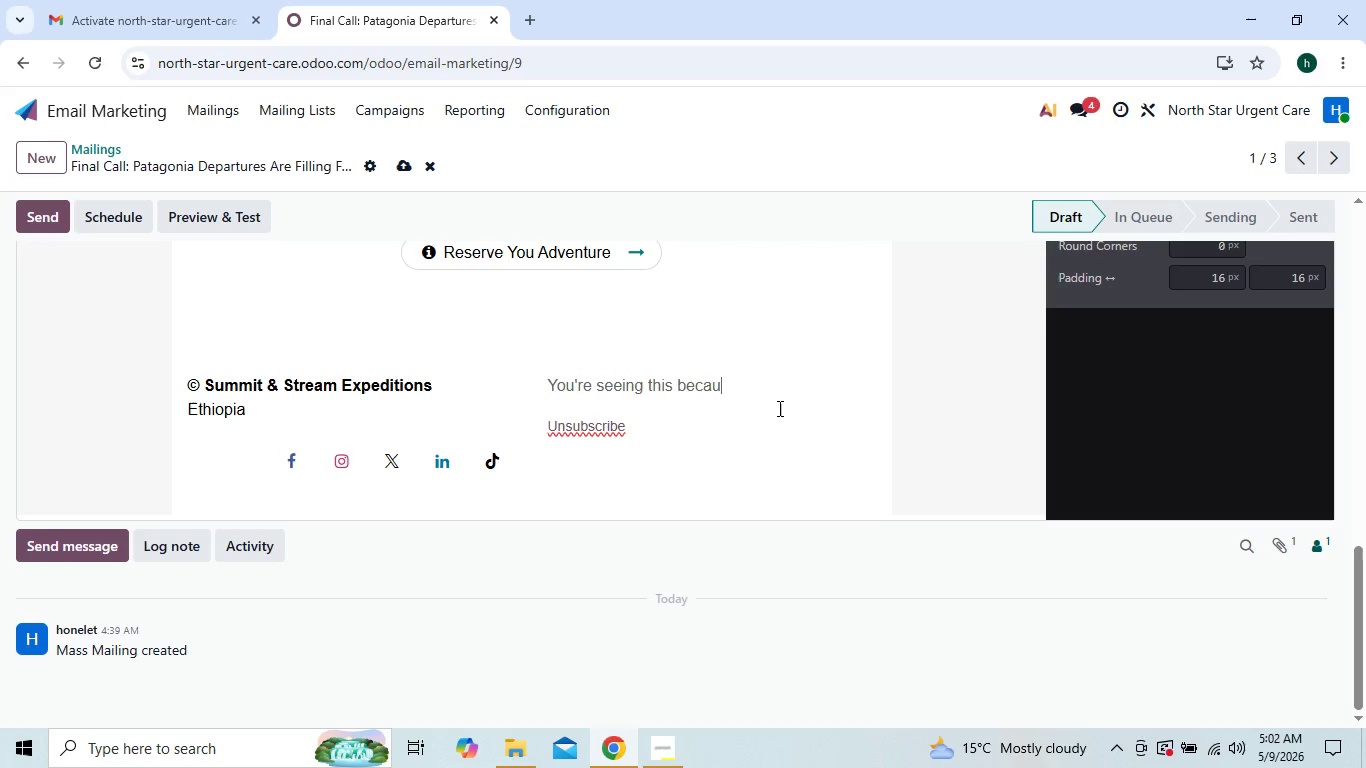 
key(Backspace)
 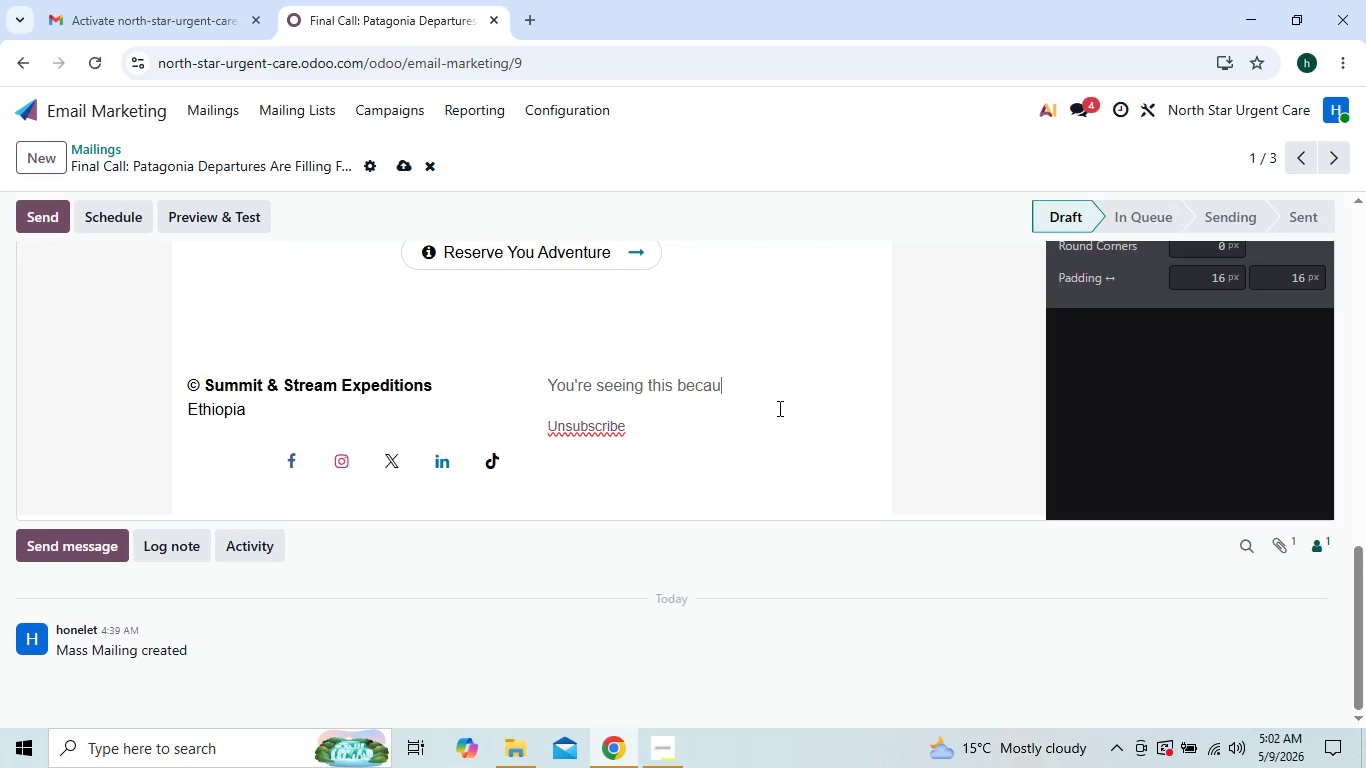 
key(Backspace)
 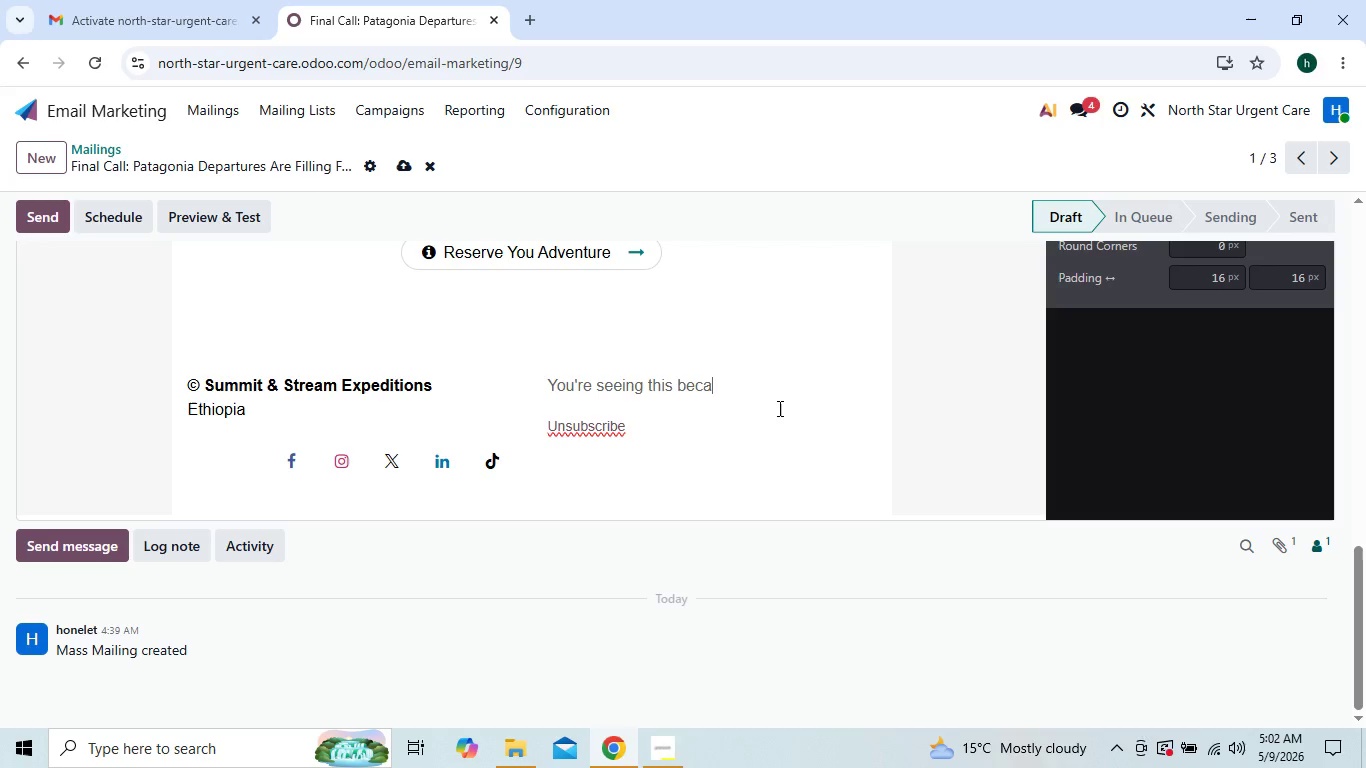 
key(Backspace)
 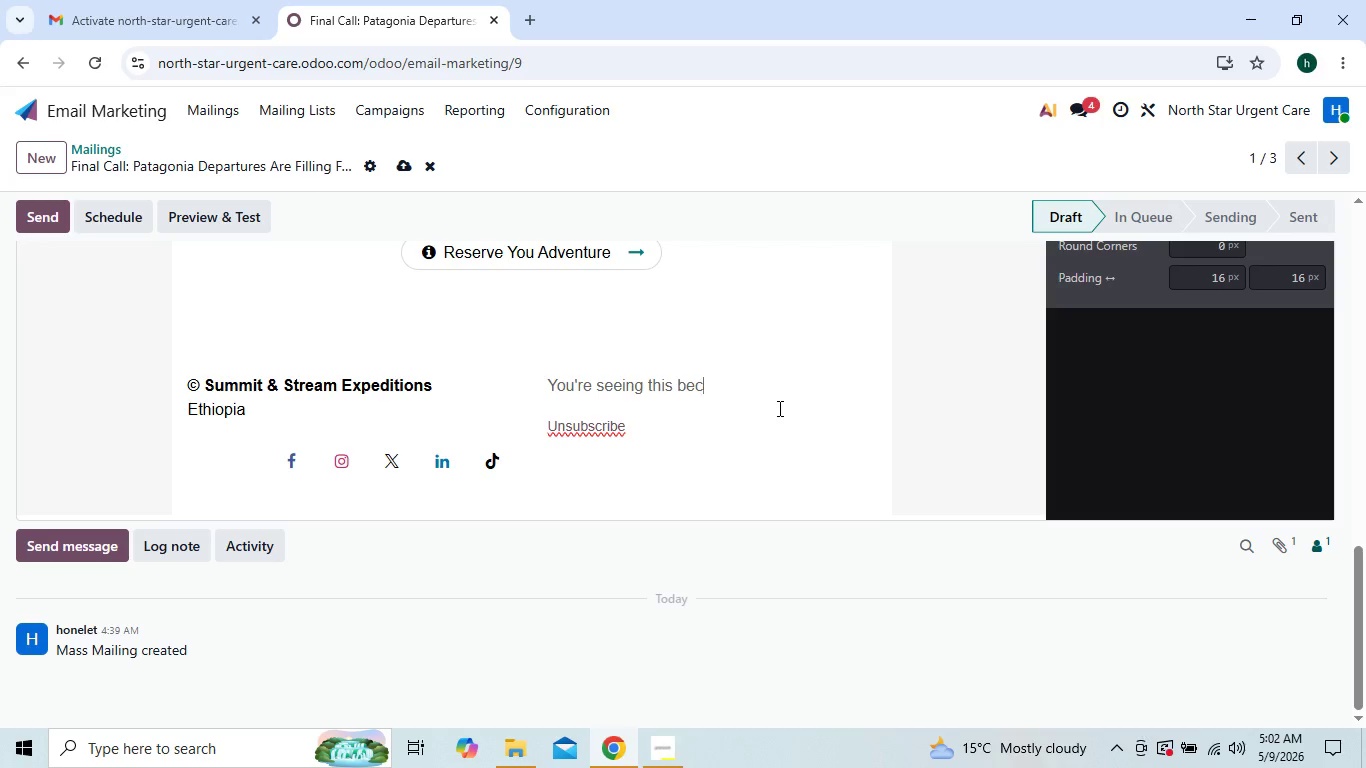 
key(Backspace)
 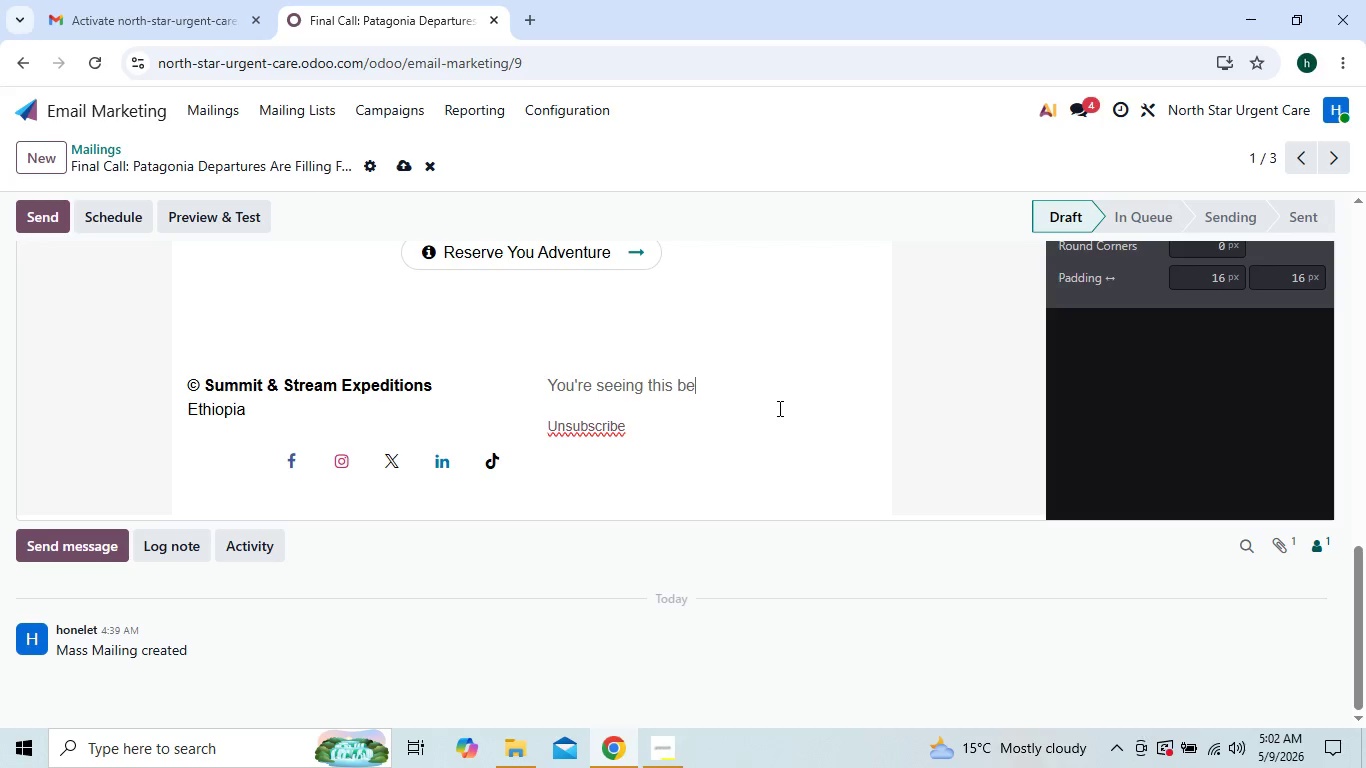 
key(Backspace)
 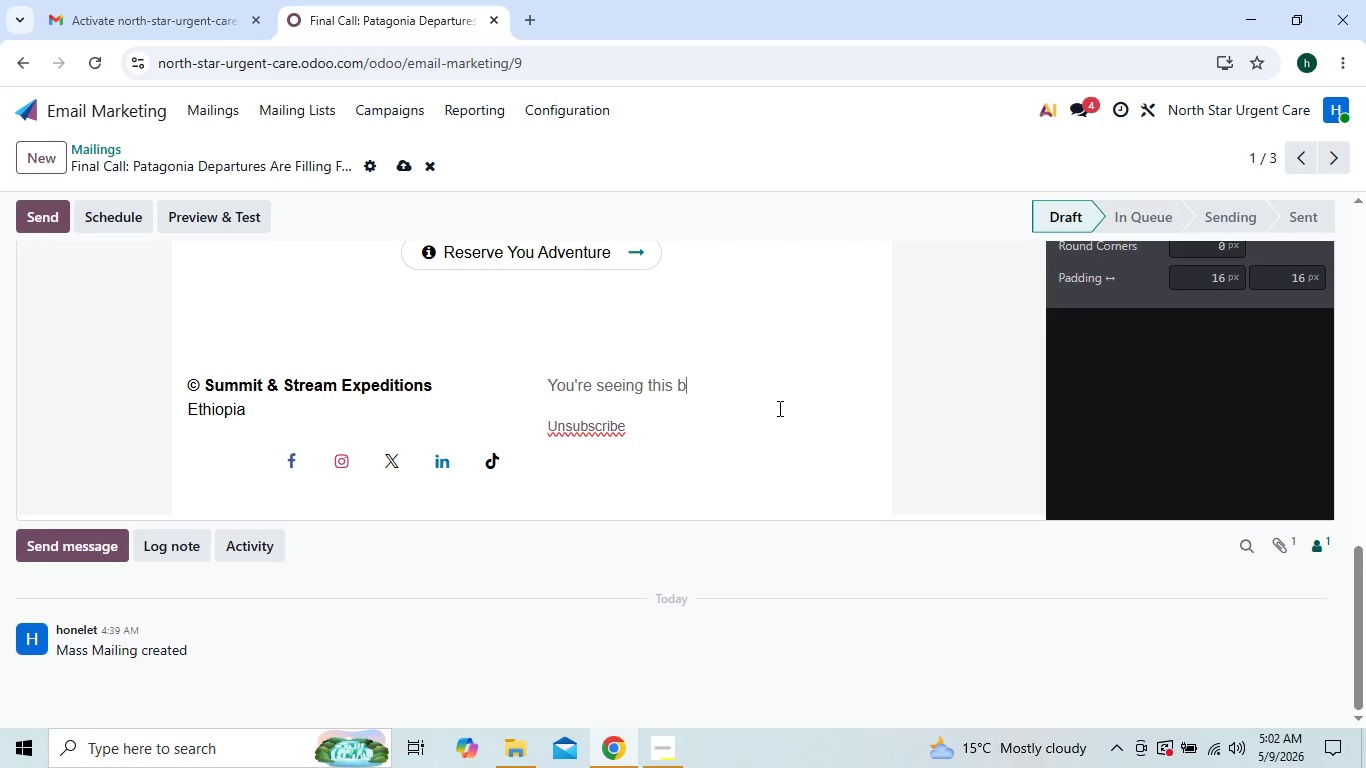 
key(Backspace)
 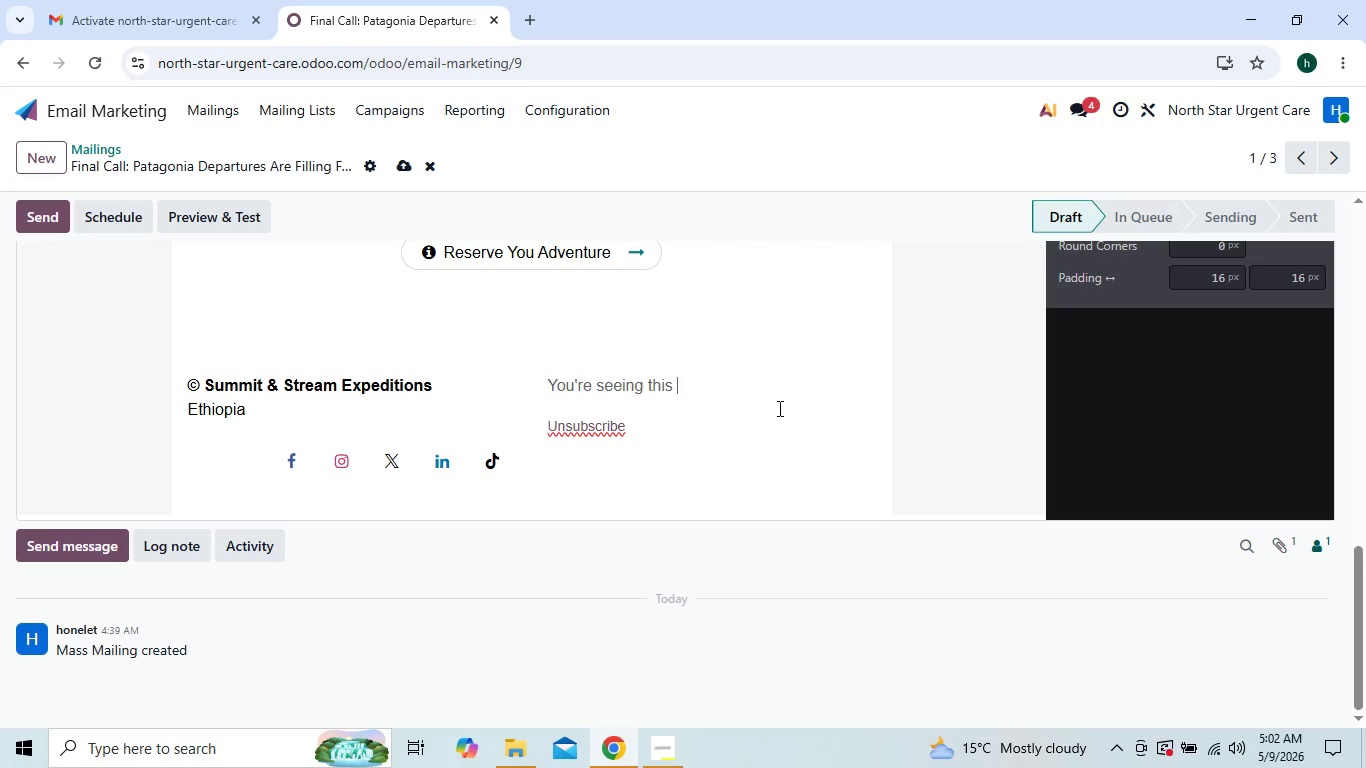 
key(Backspace)
 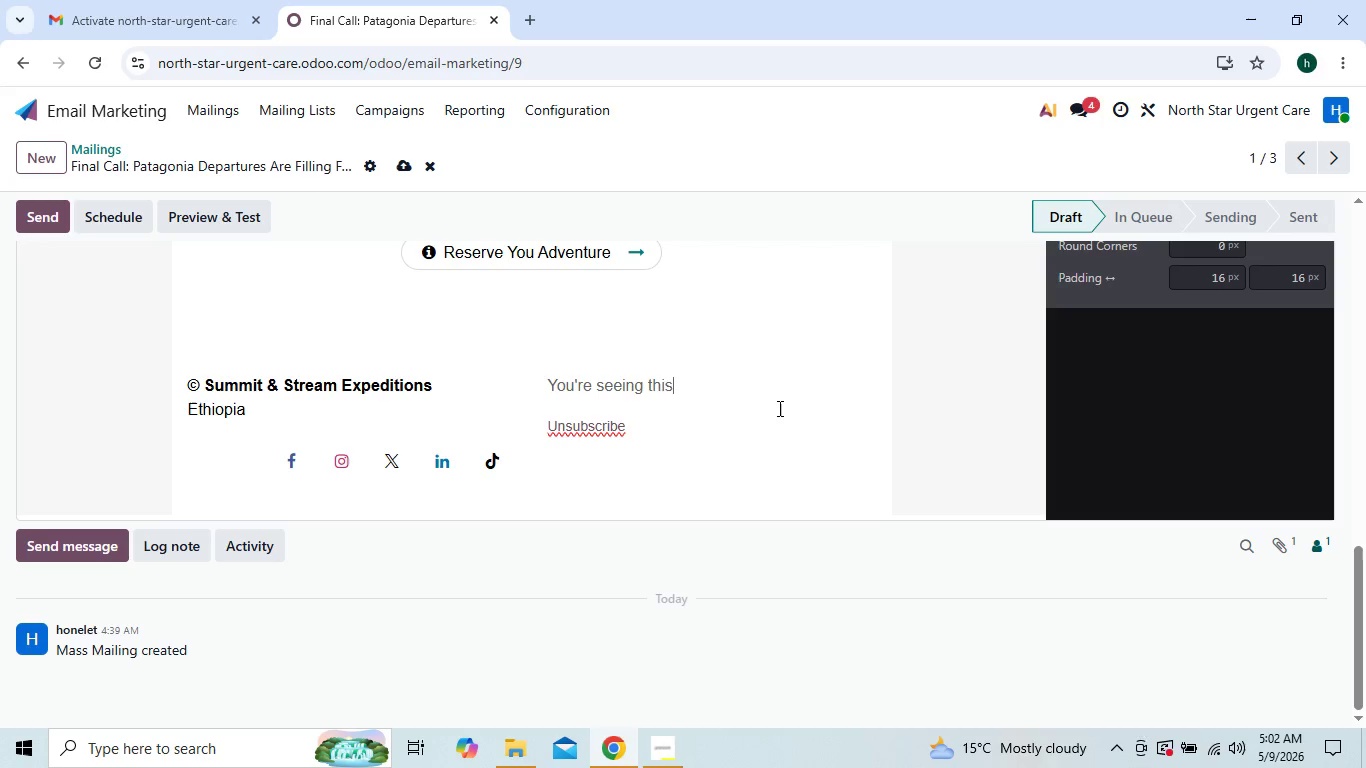 
key(Backspace)
 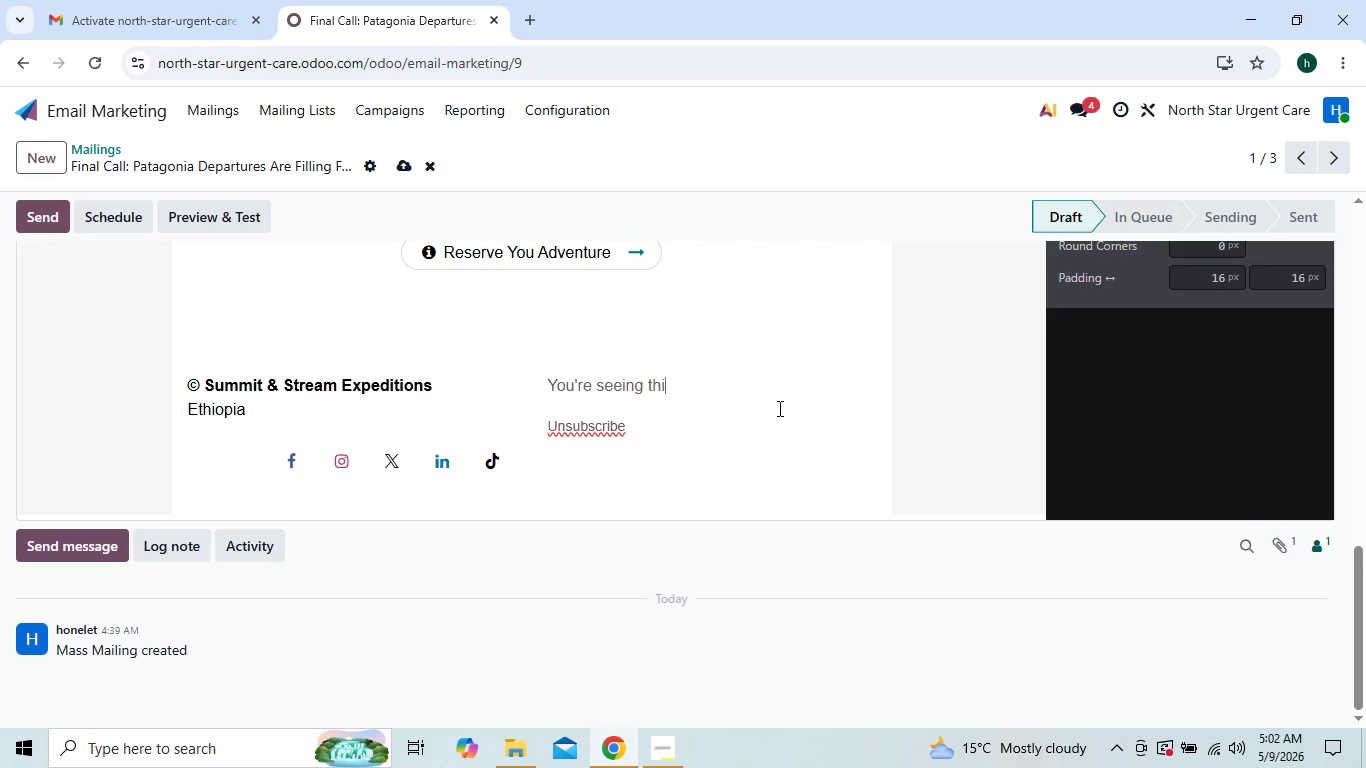 
key(Backspace)
 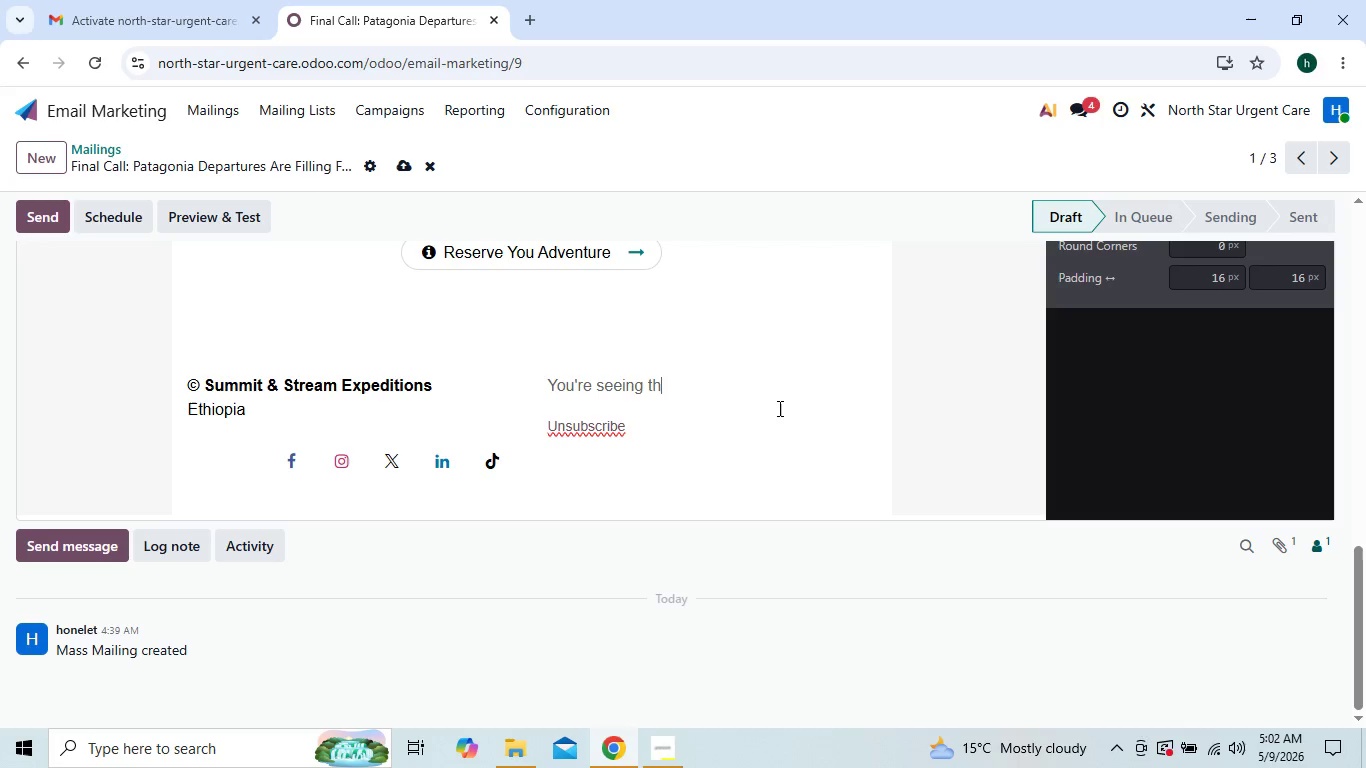 
key(Backspace)
 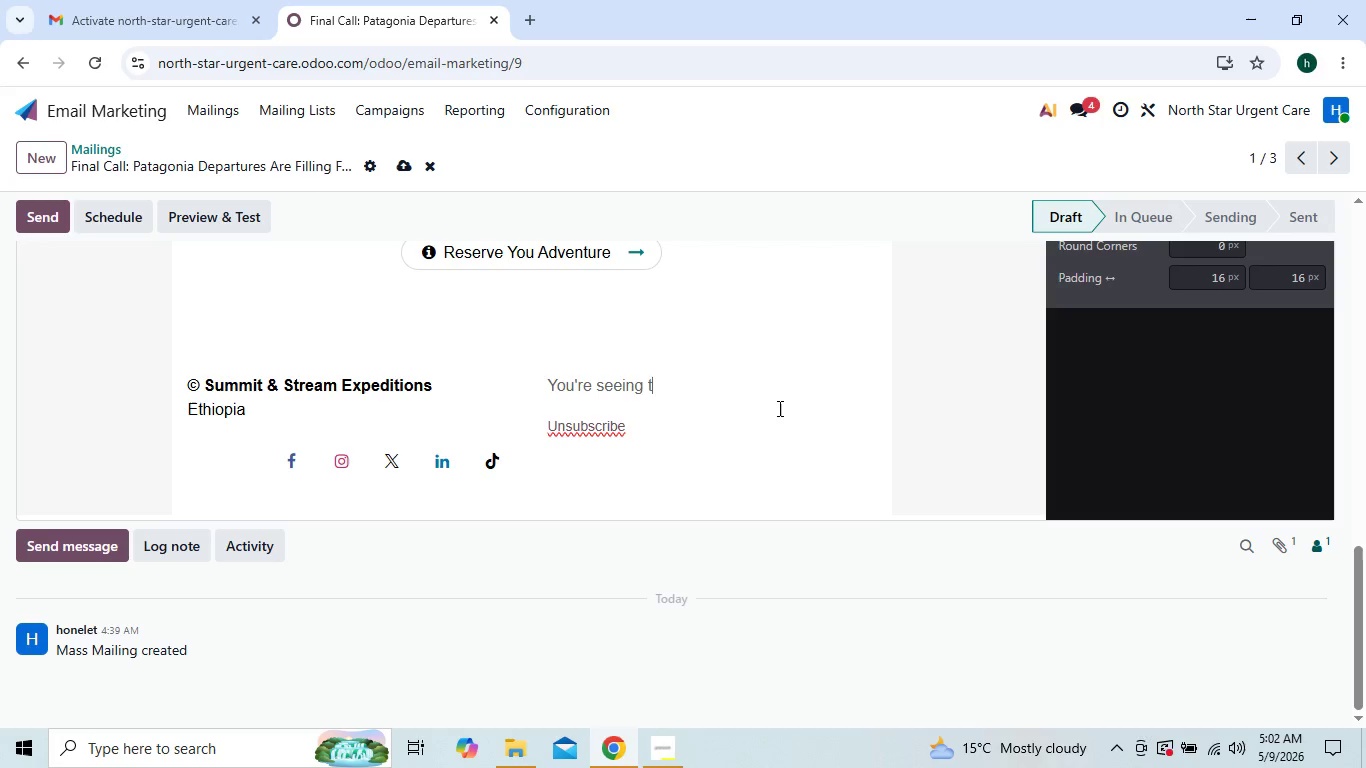 
key(Backspace)
 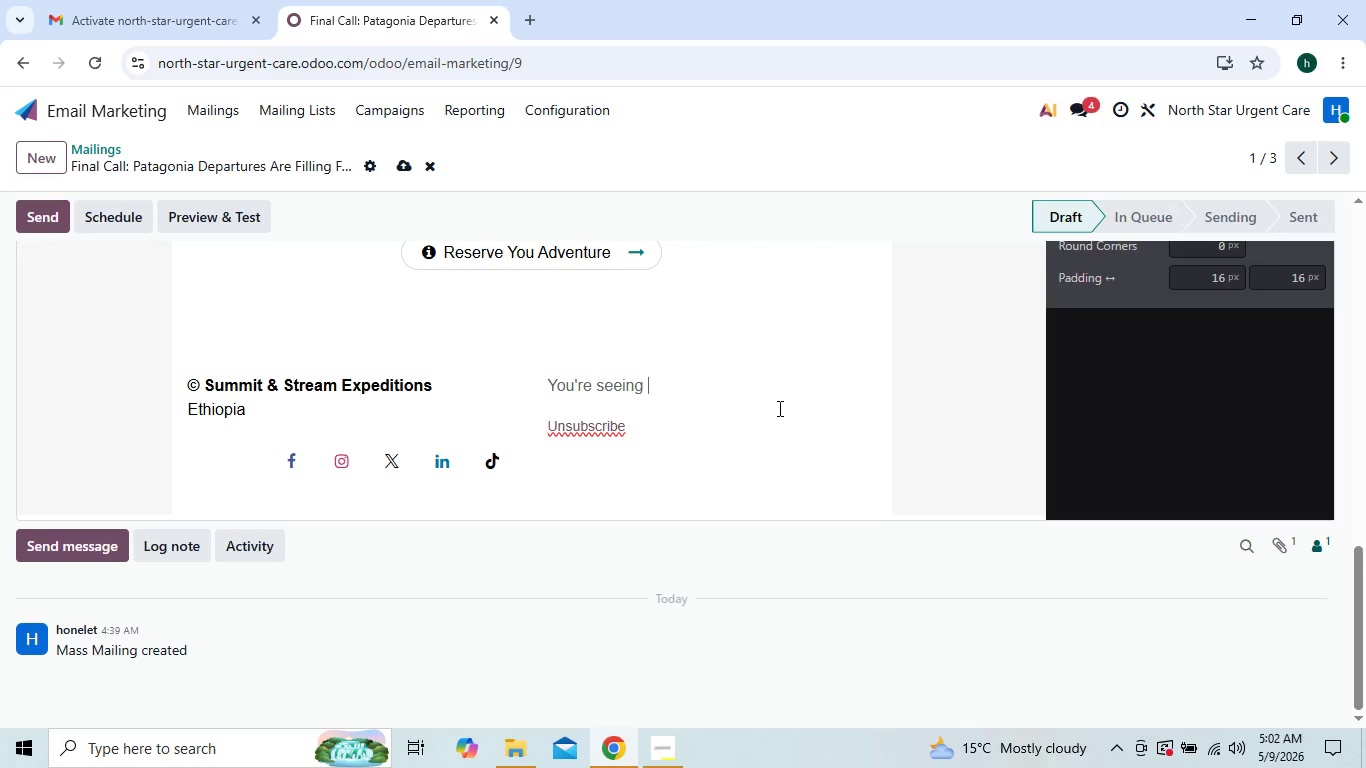 
key(Backspace)
 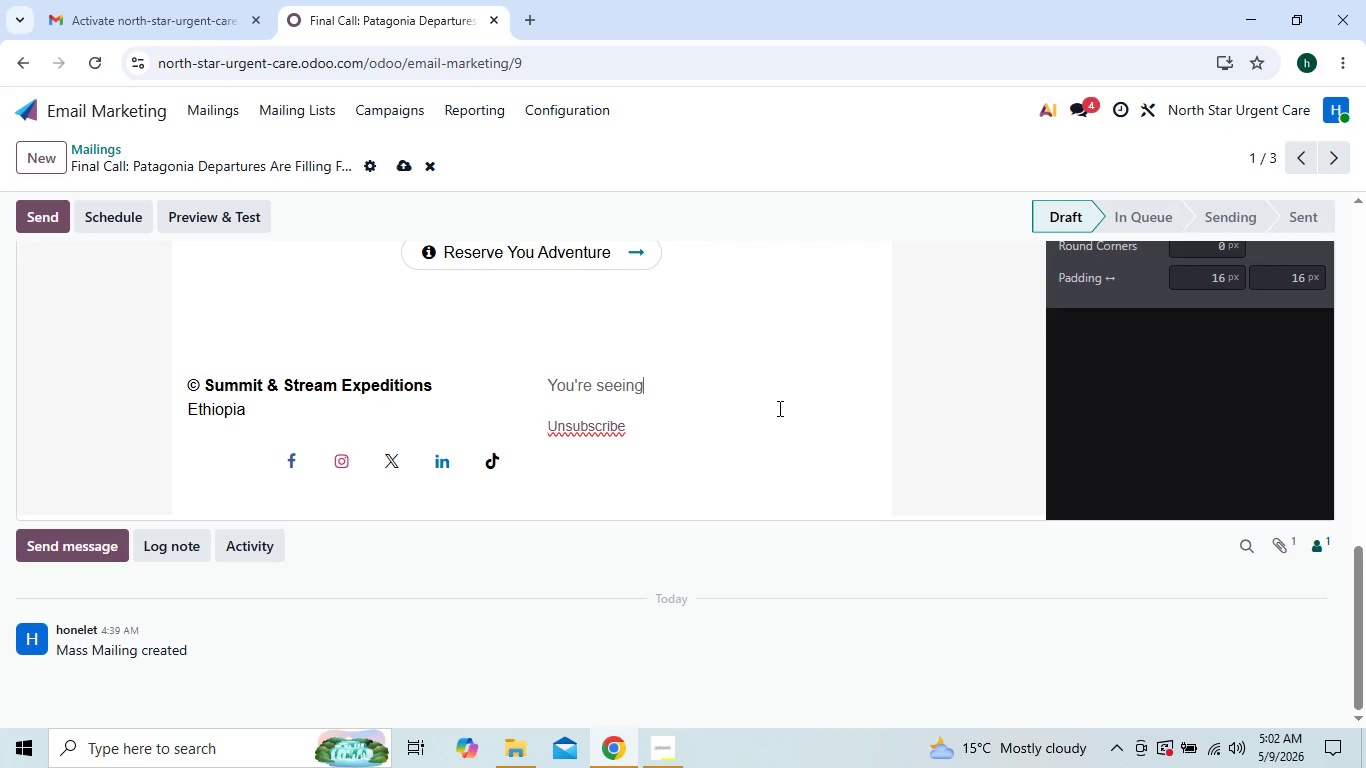 
key(Backspace)
 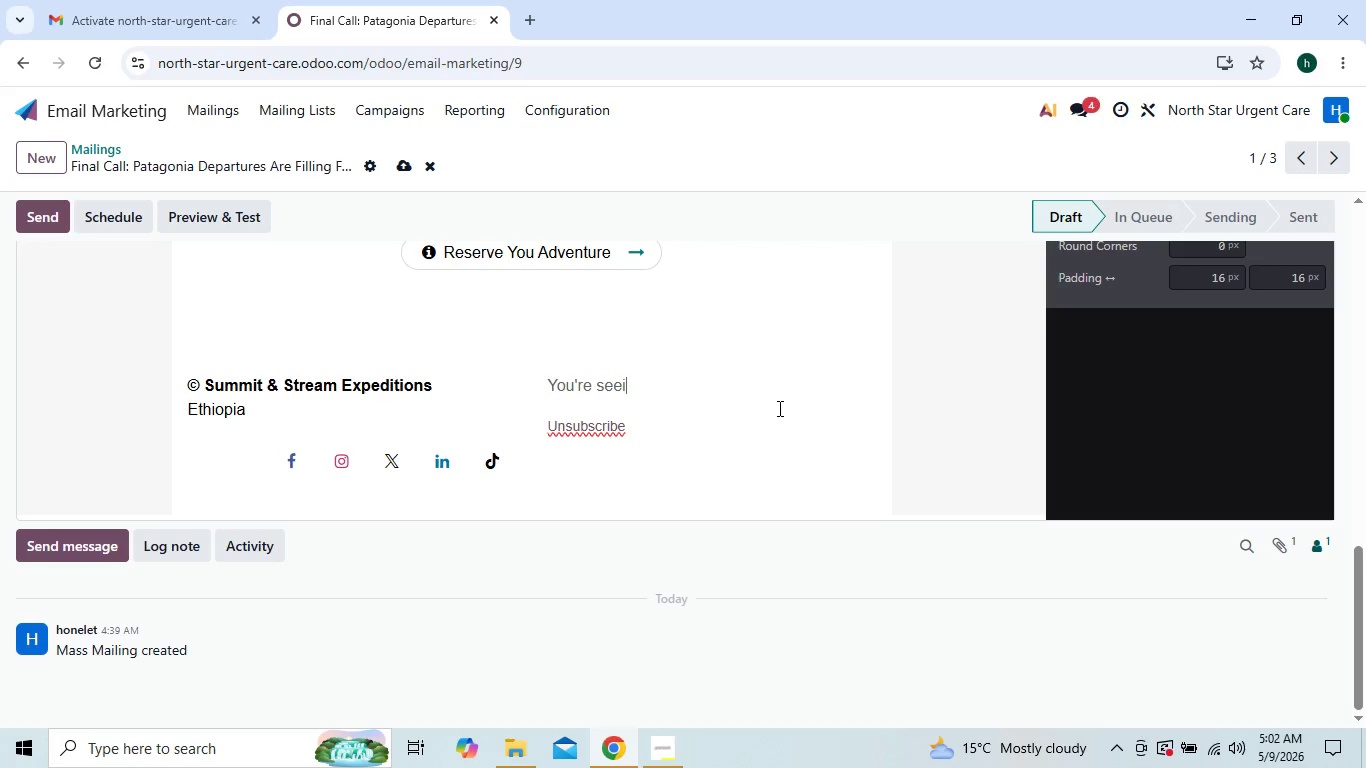 
key(Backspace)
 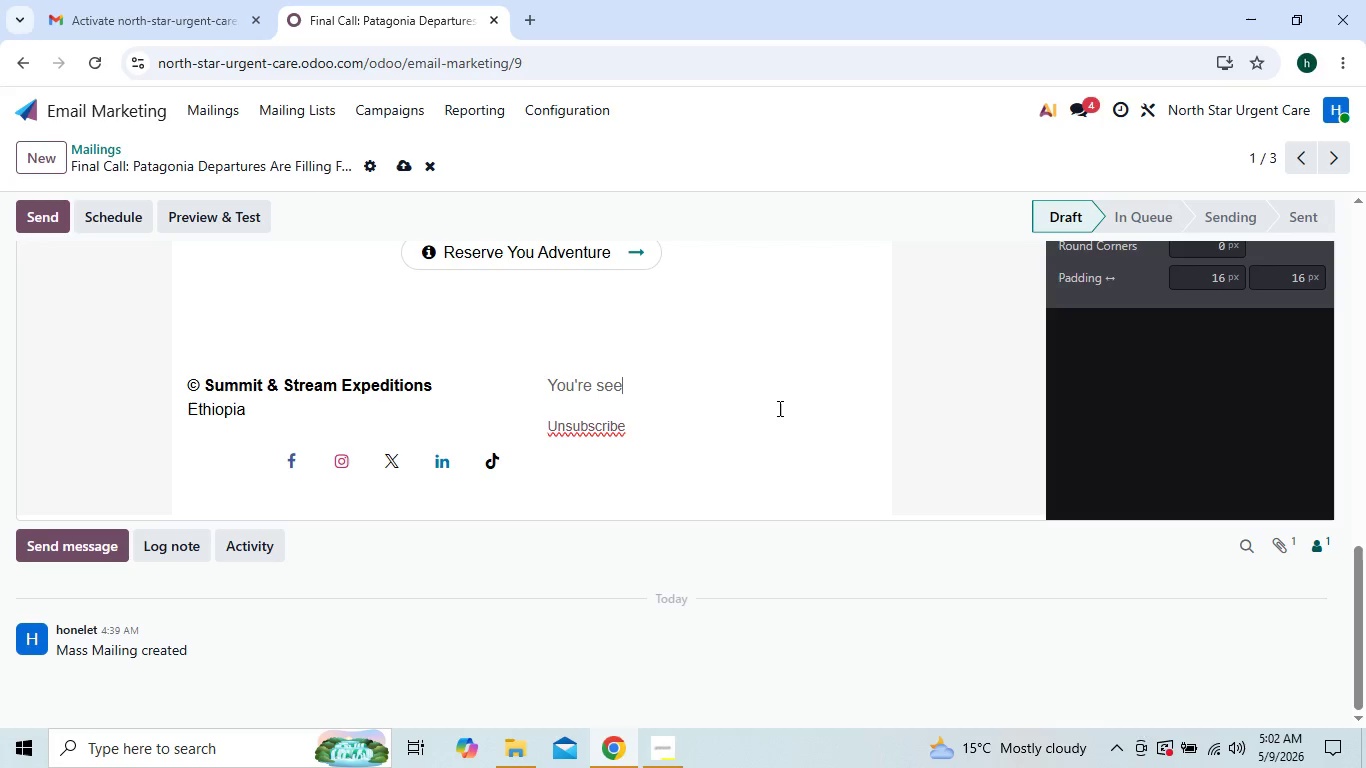 
key(Backspace)
 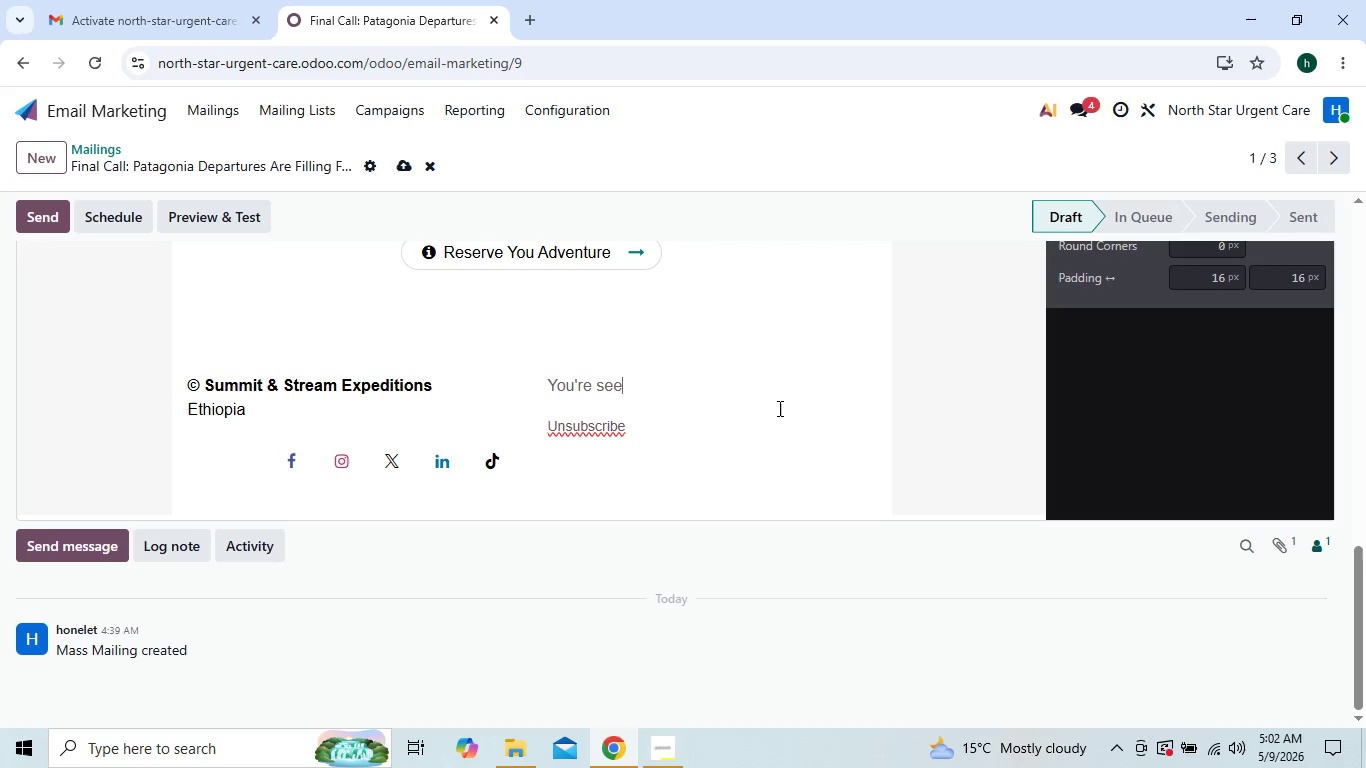 
key(Backspace)
 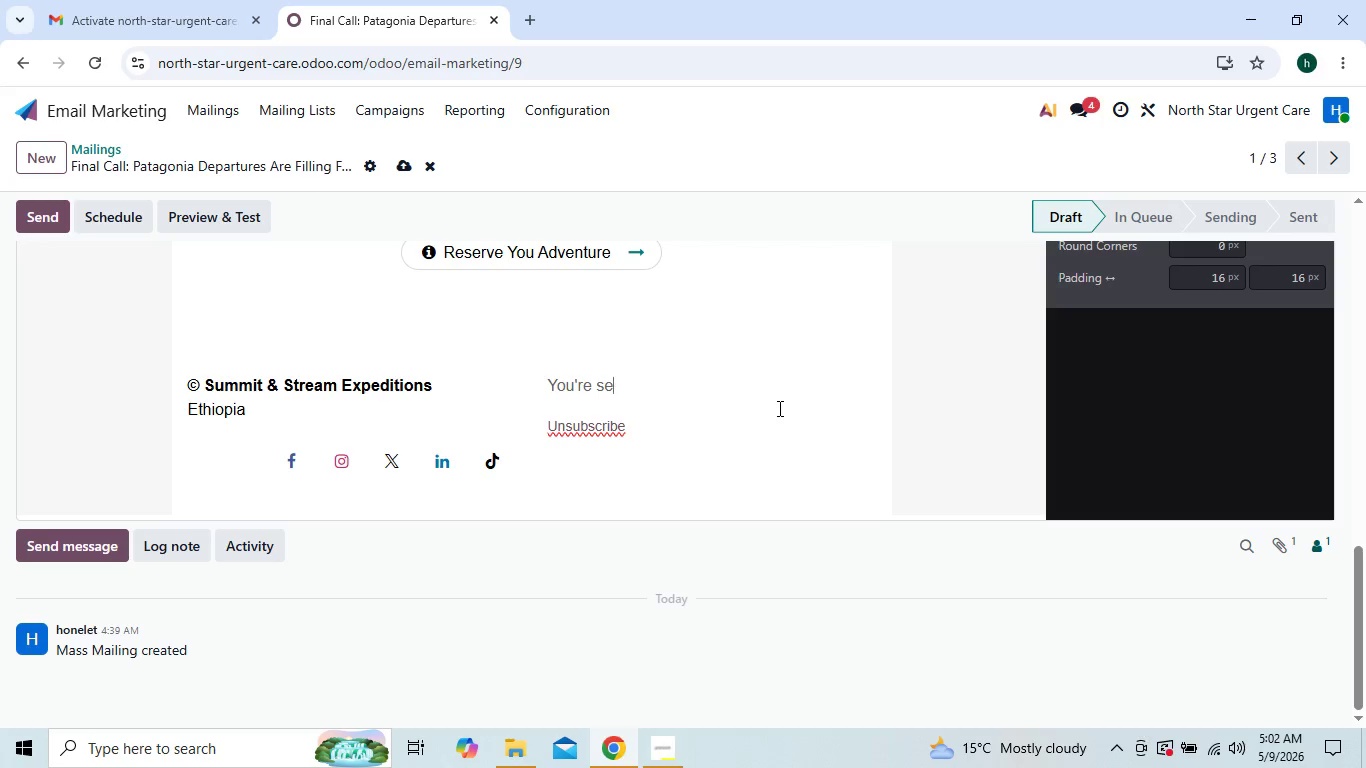 
key(Backspace)
 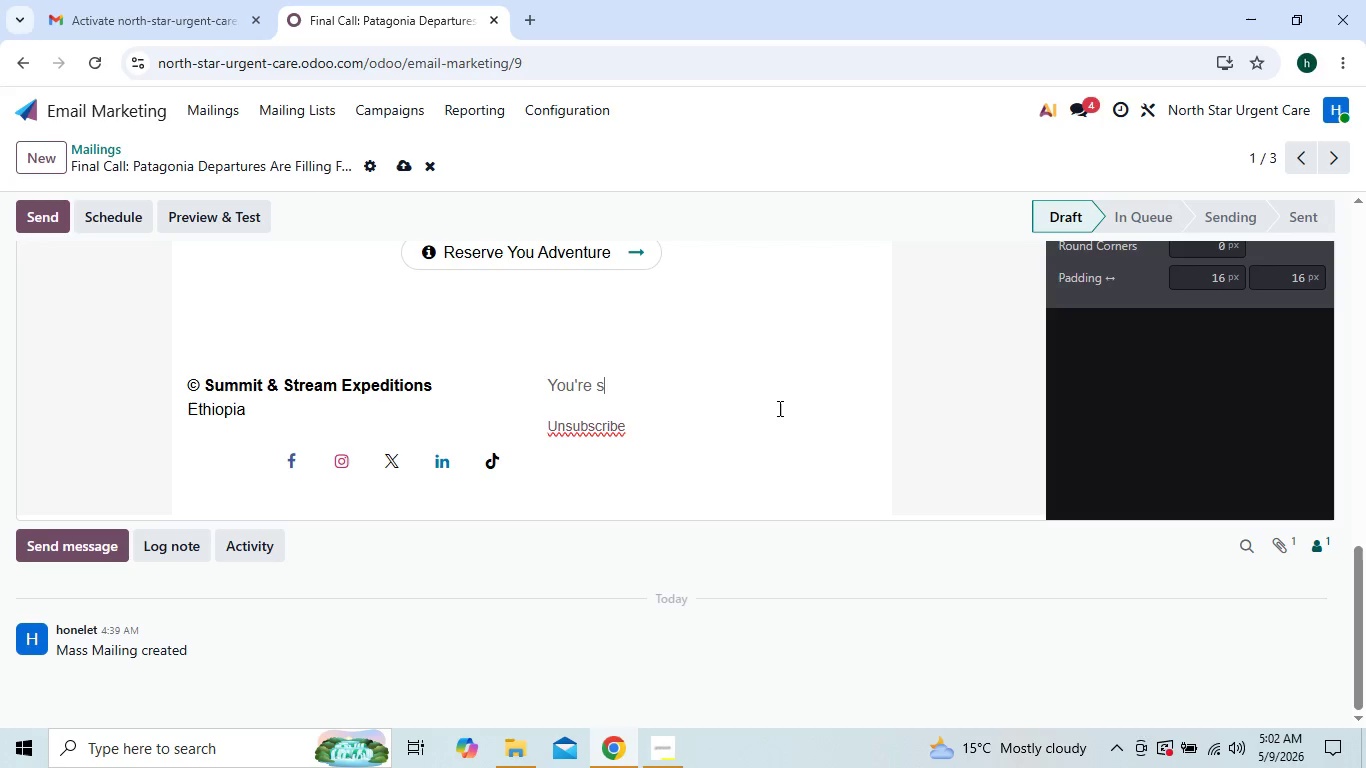 
key(Backspace)
 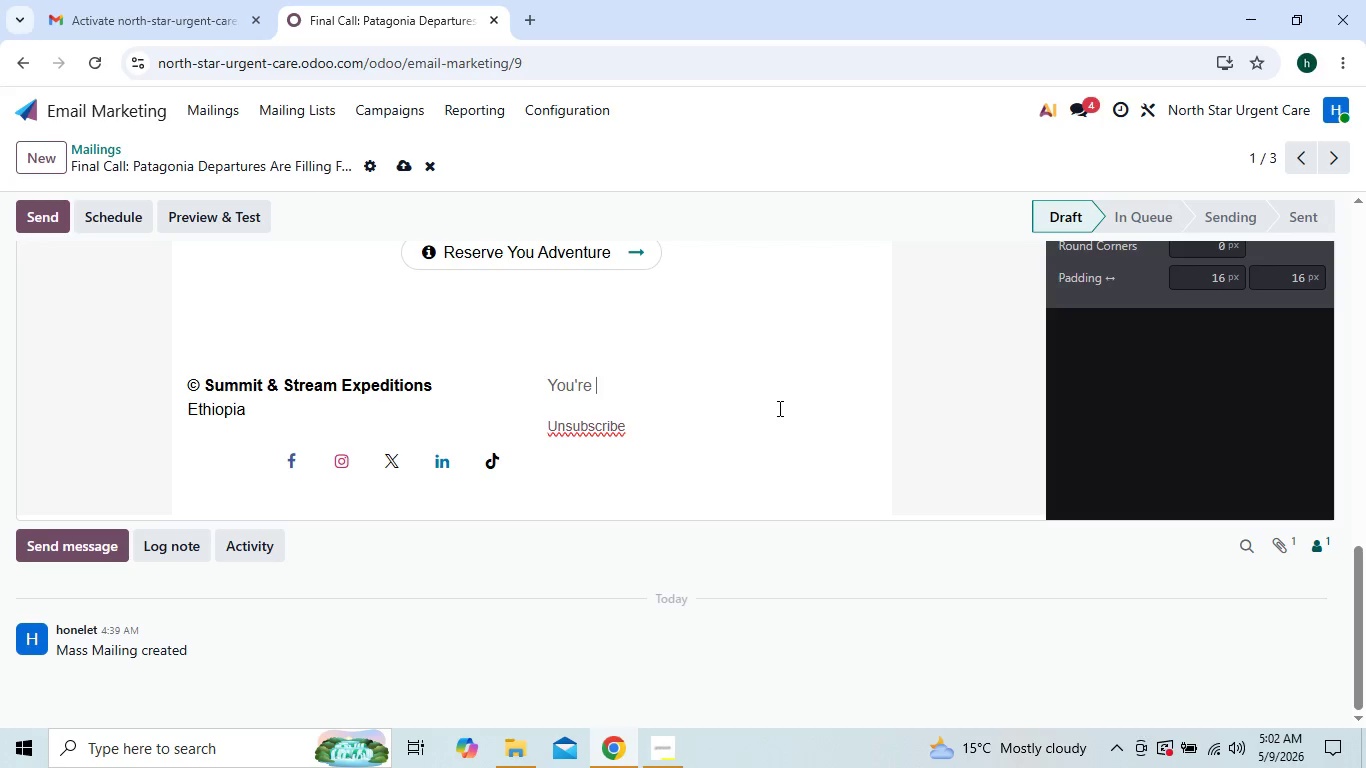 
key(Backspace)
 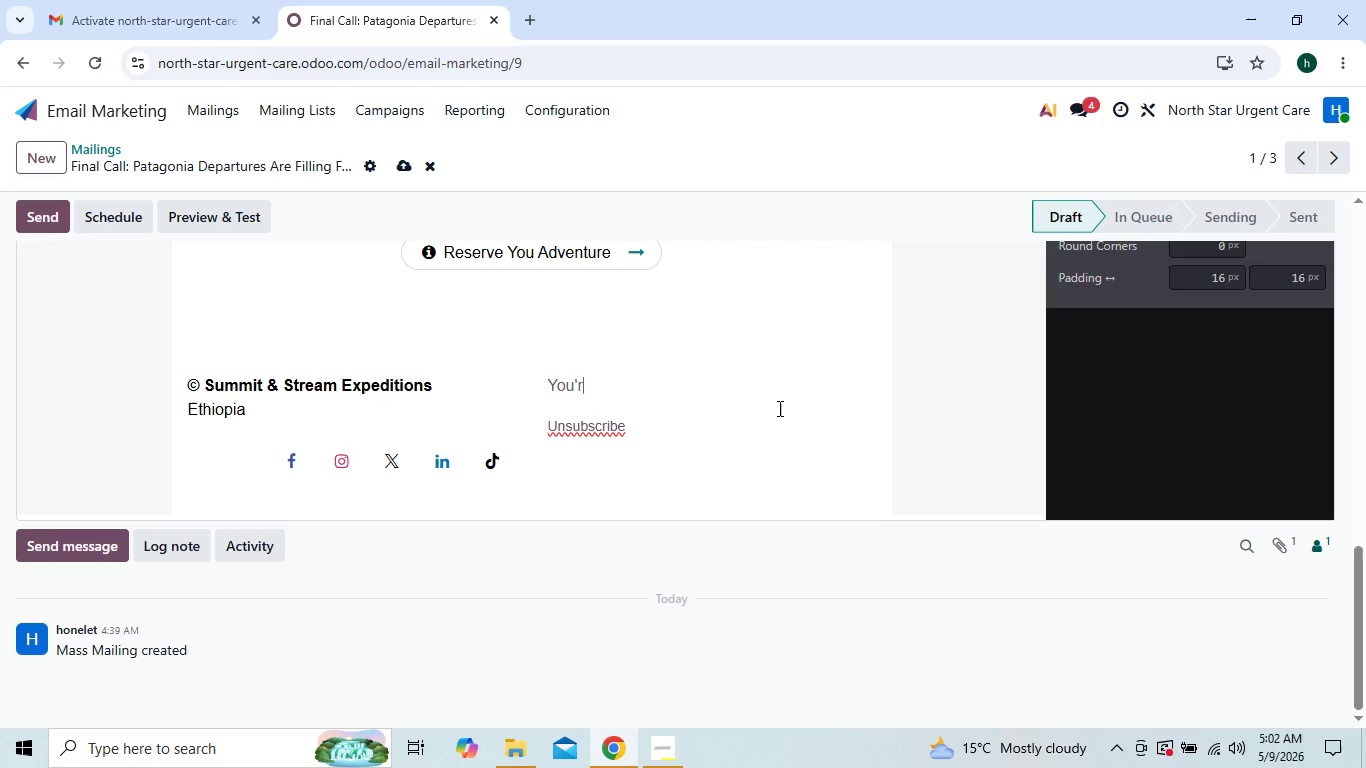 
key(Backspace)
 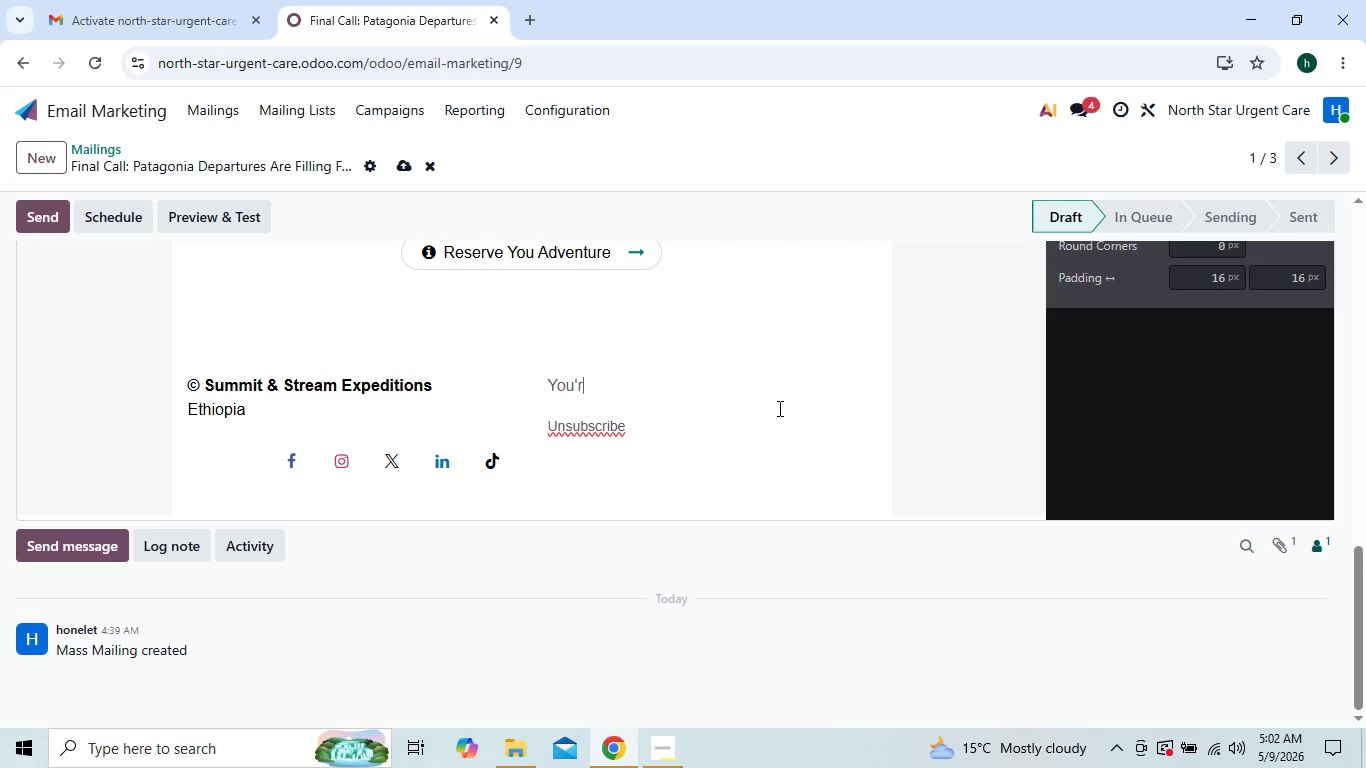 
key(Backspace)
 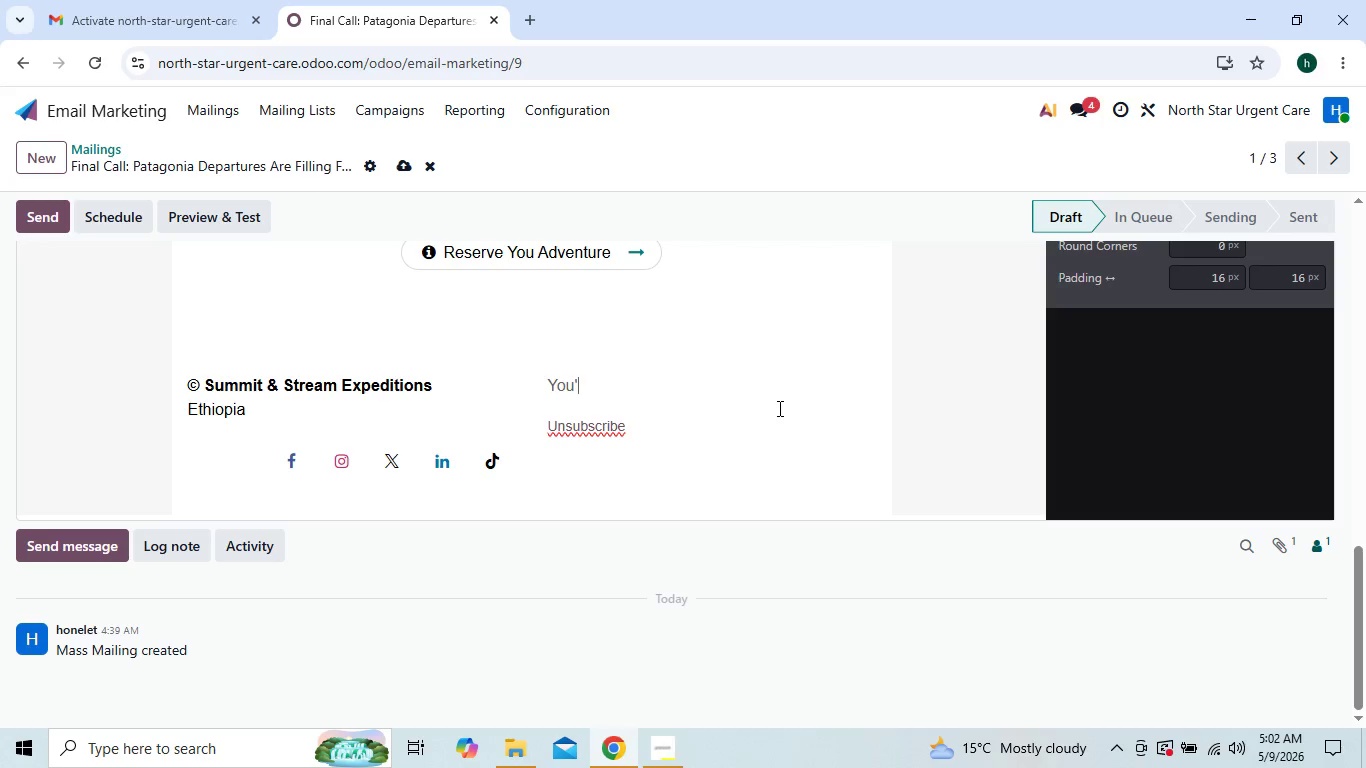 
key(Backspace)
 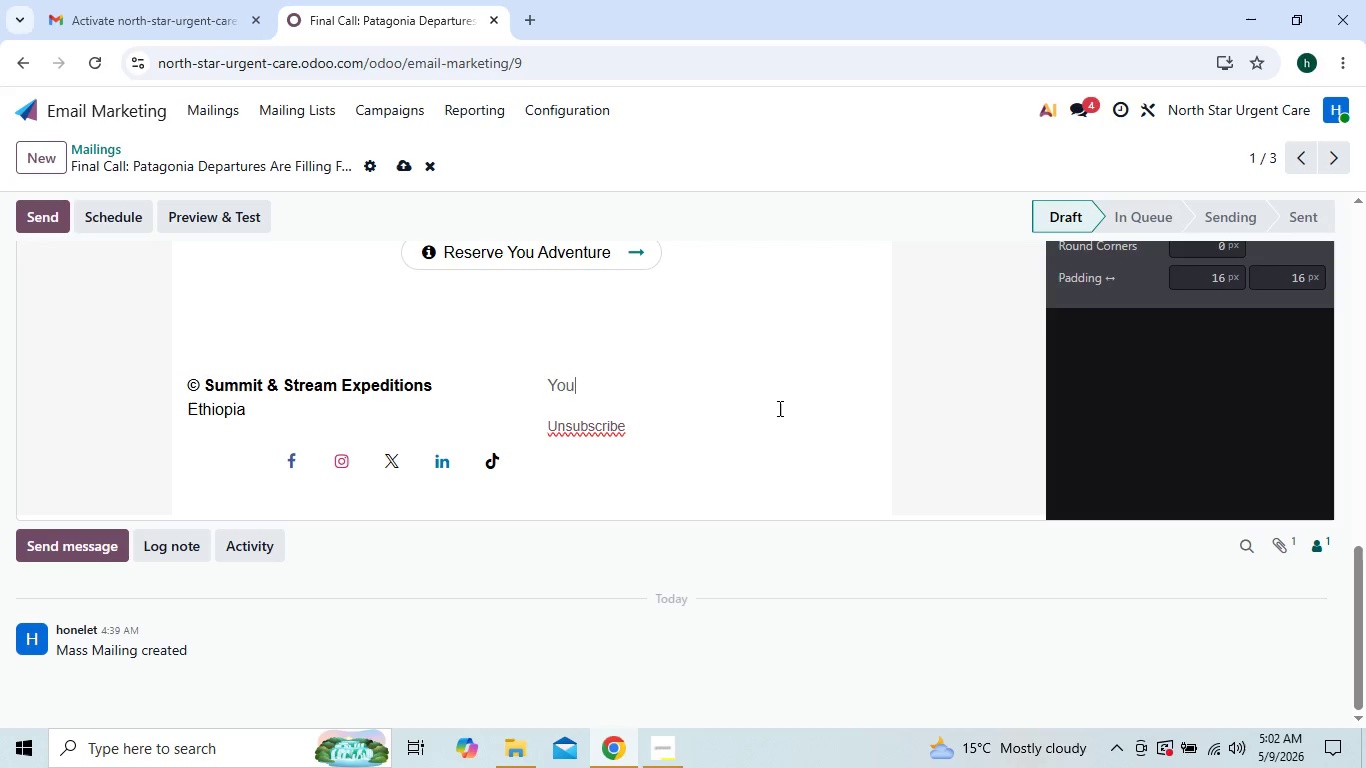 
key(Backspace)
 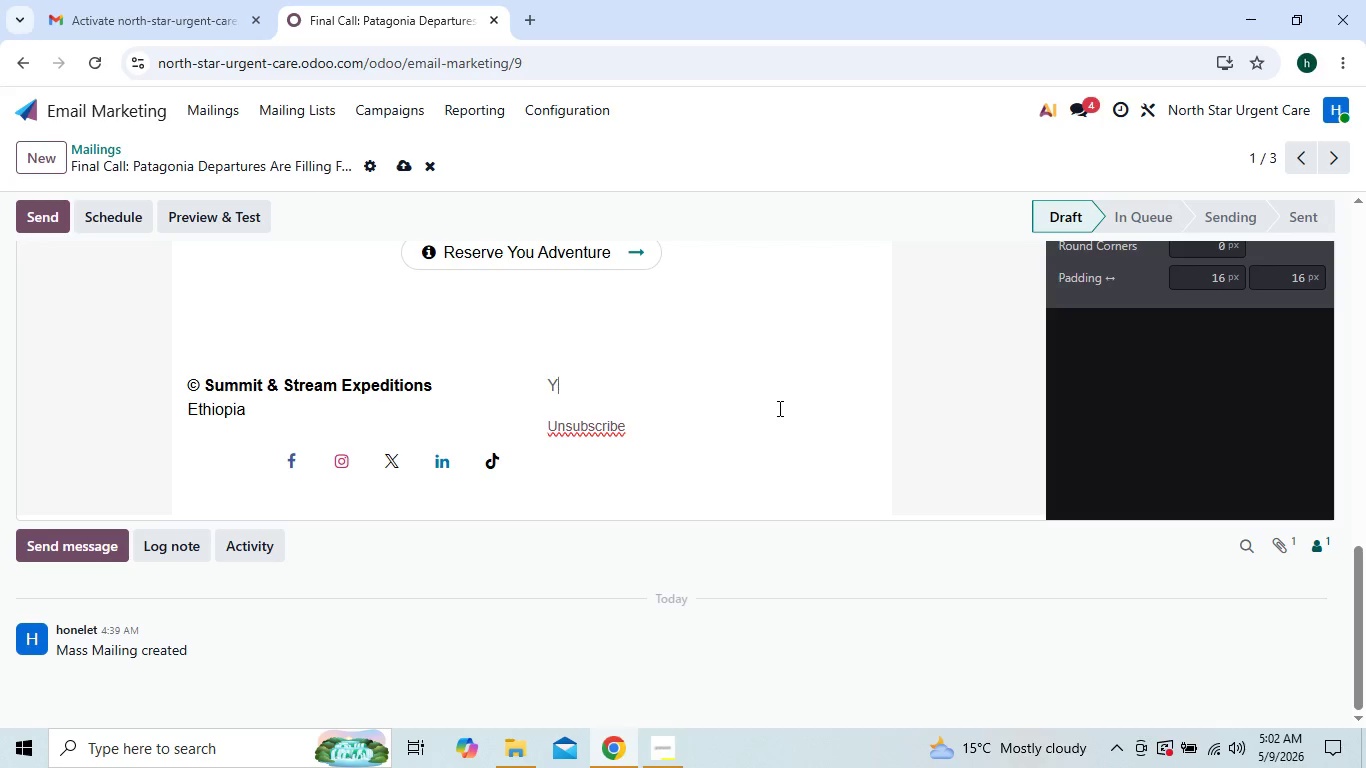 
key(Backspace)
 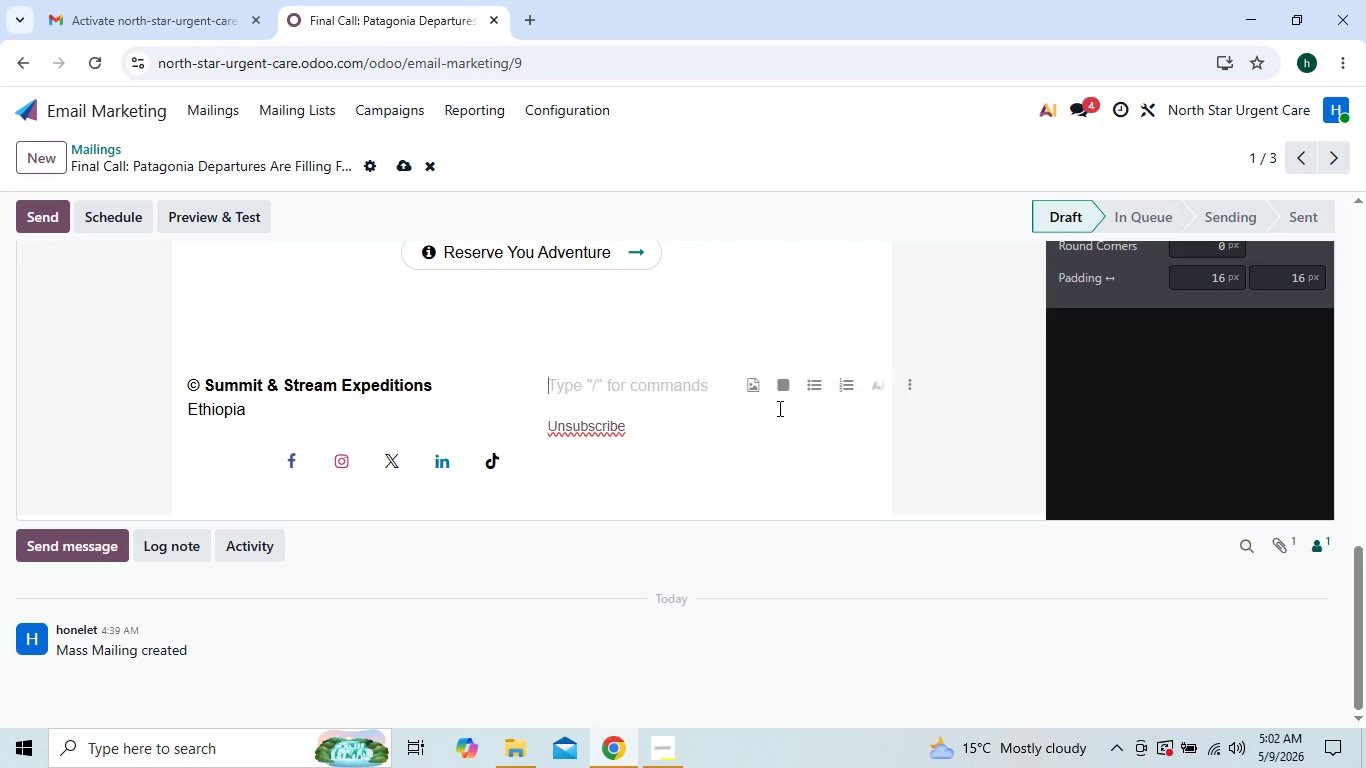 
key(Backspace)
 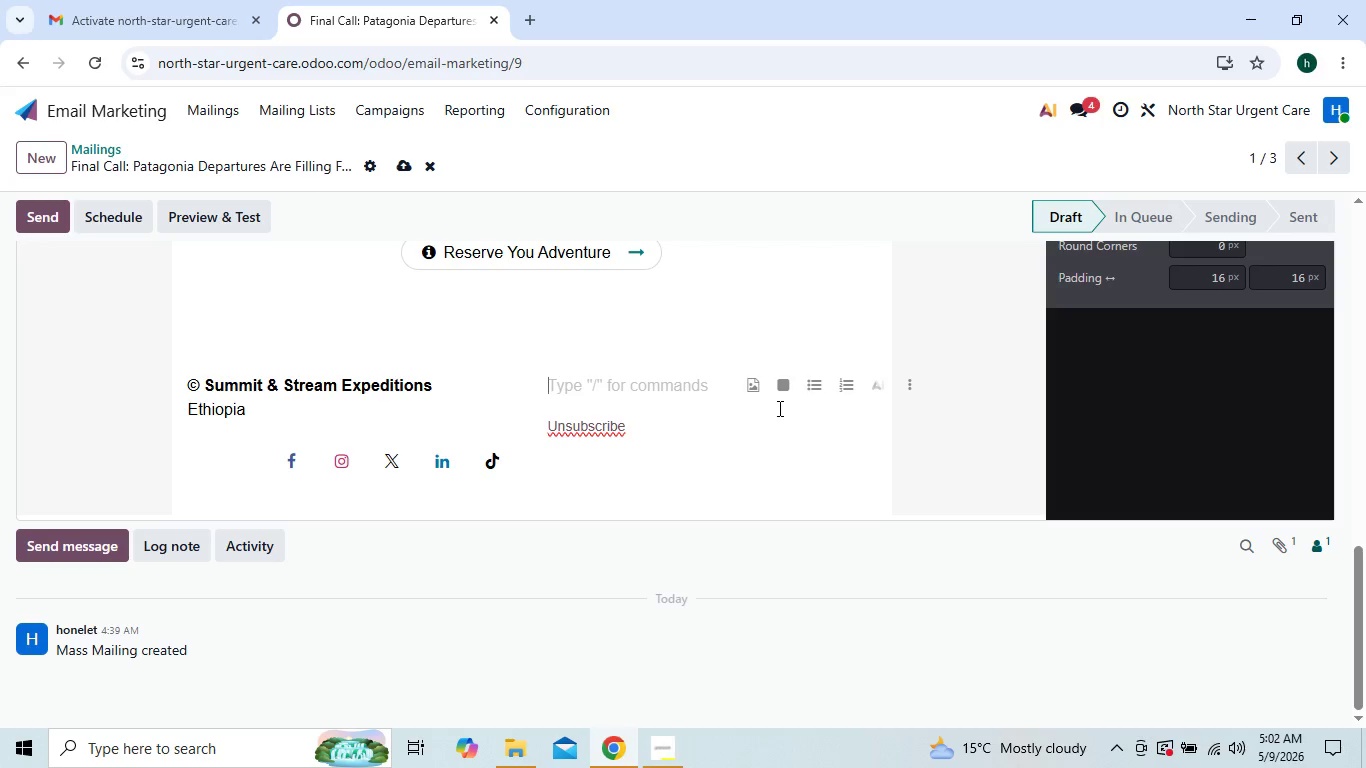 
key(Control+V)
 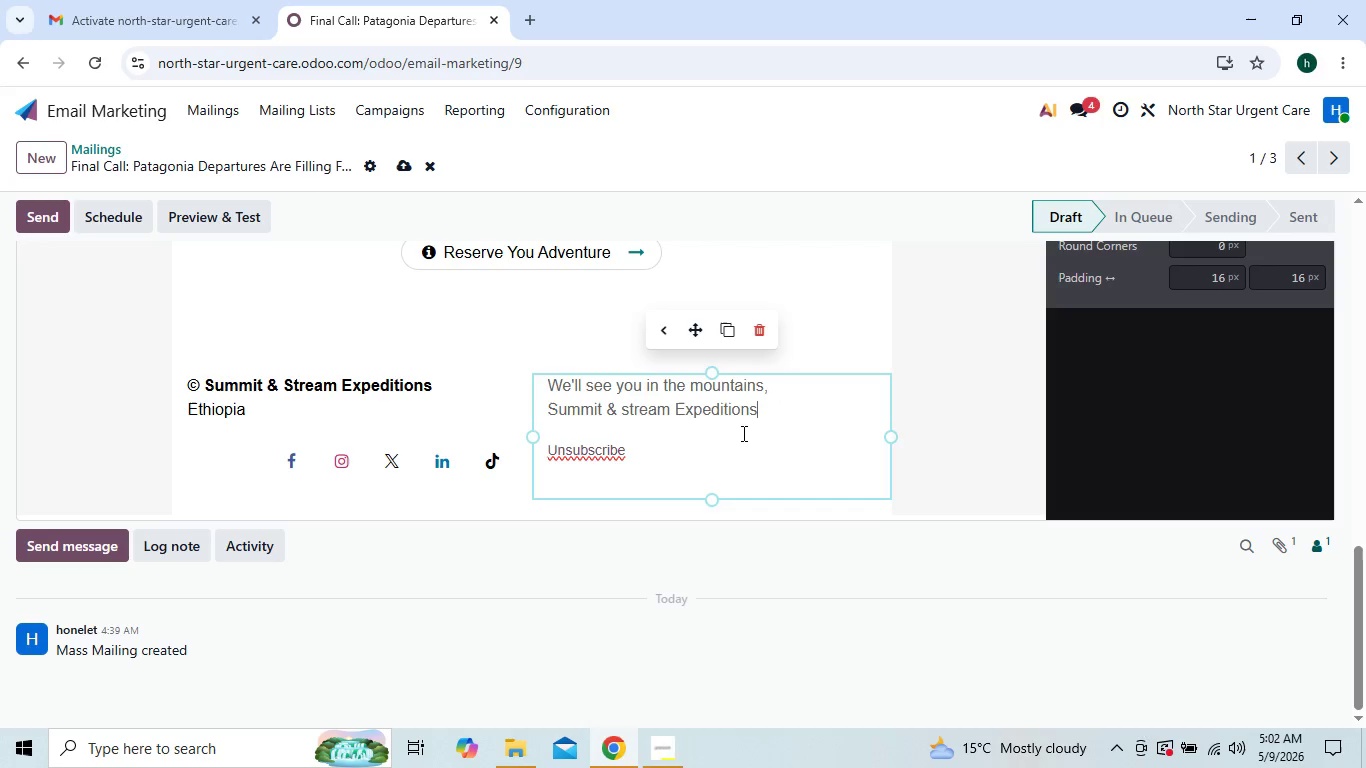 
left_click([738, 434])
 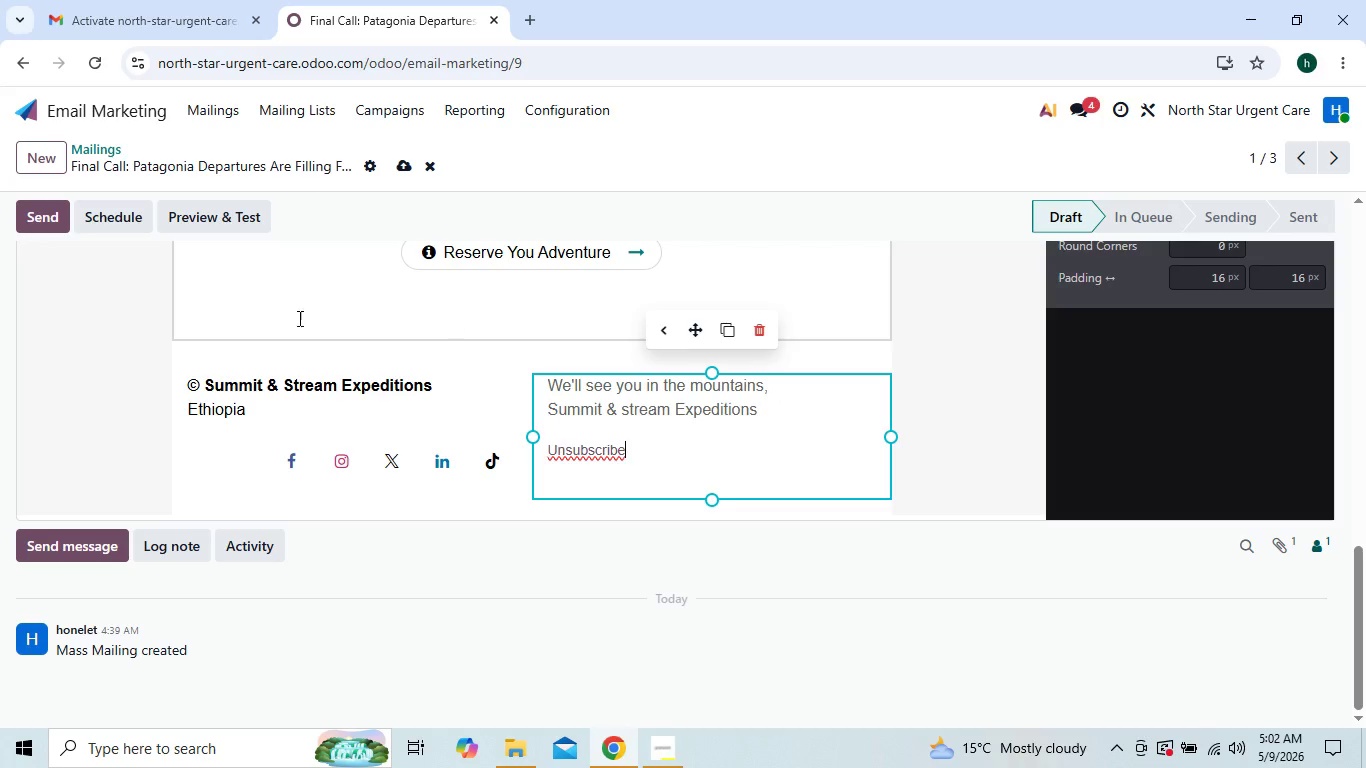 
left_click([208, 316])
 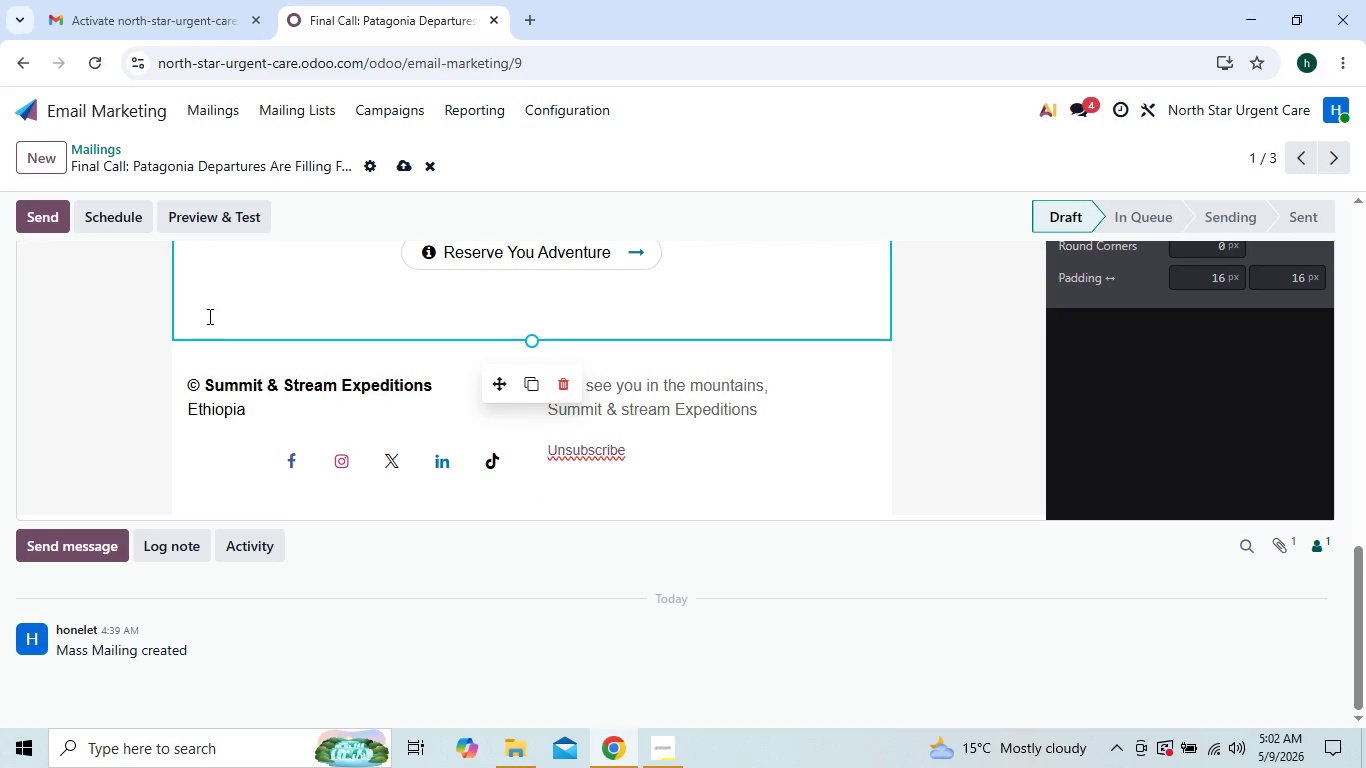 
key(Backspace)
 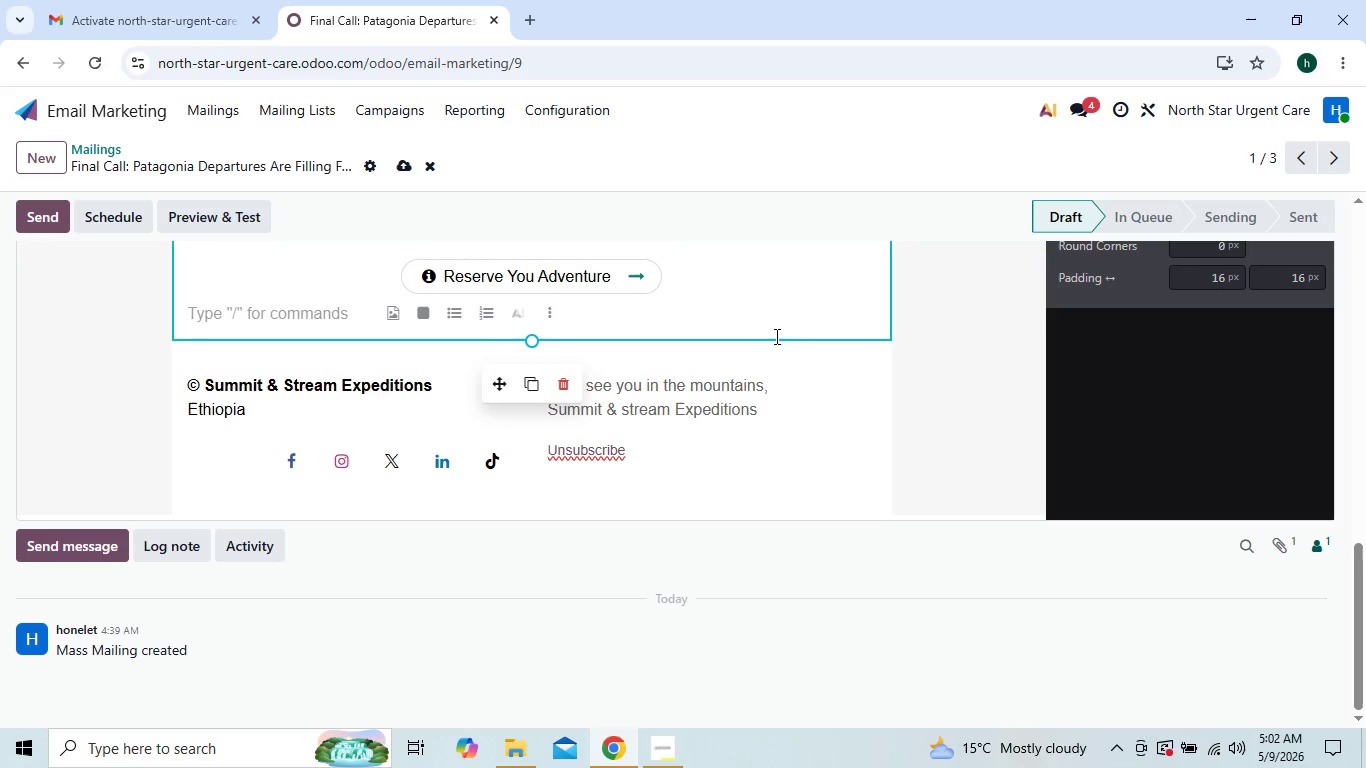 
left_click([927, 387])
 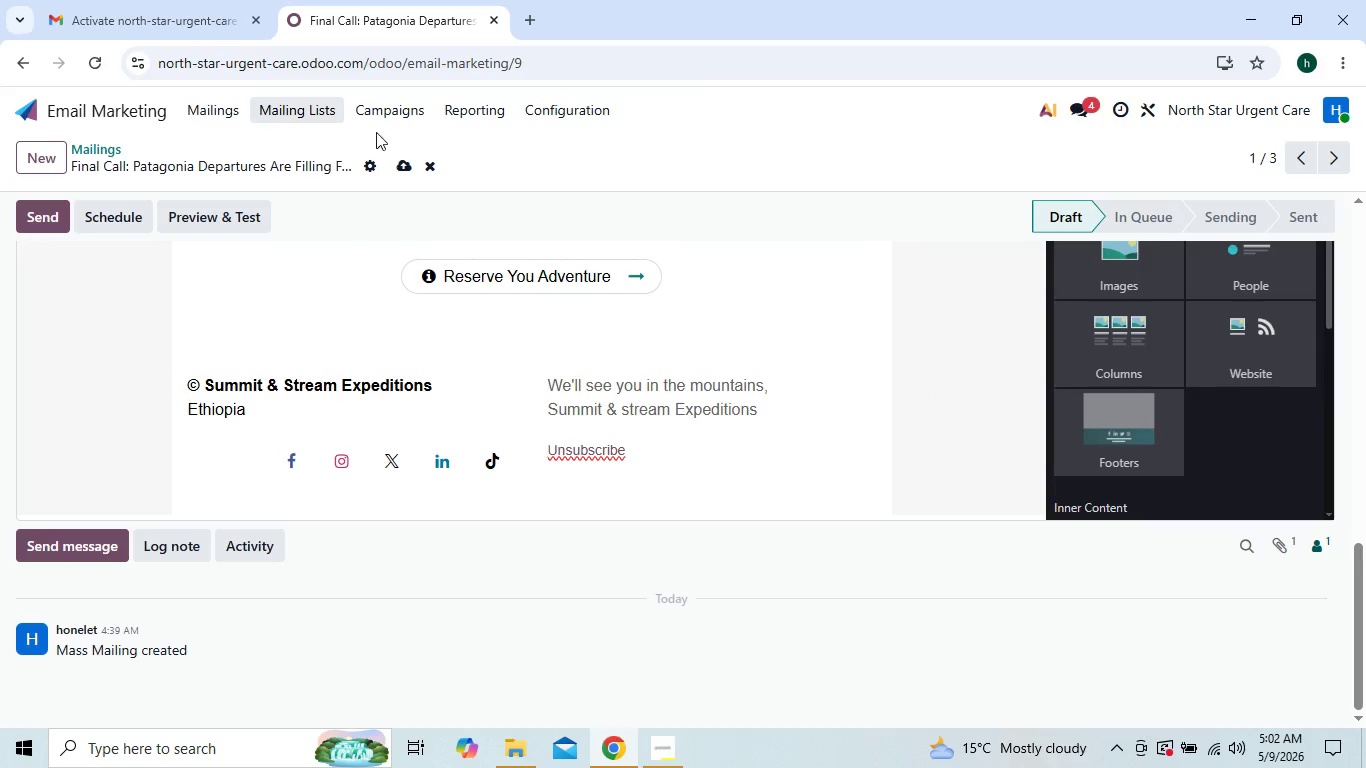 
left_click([406, 158])
 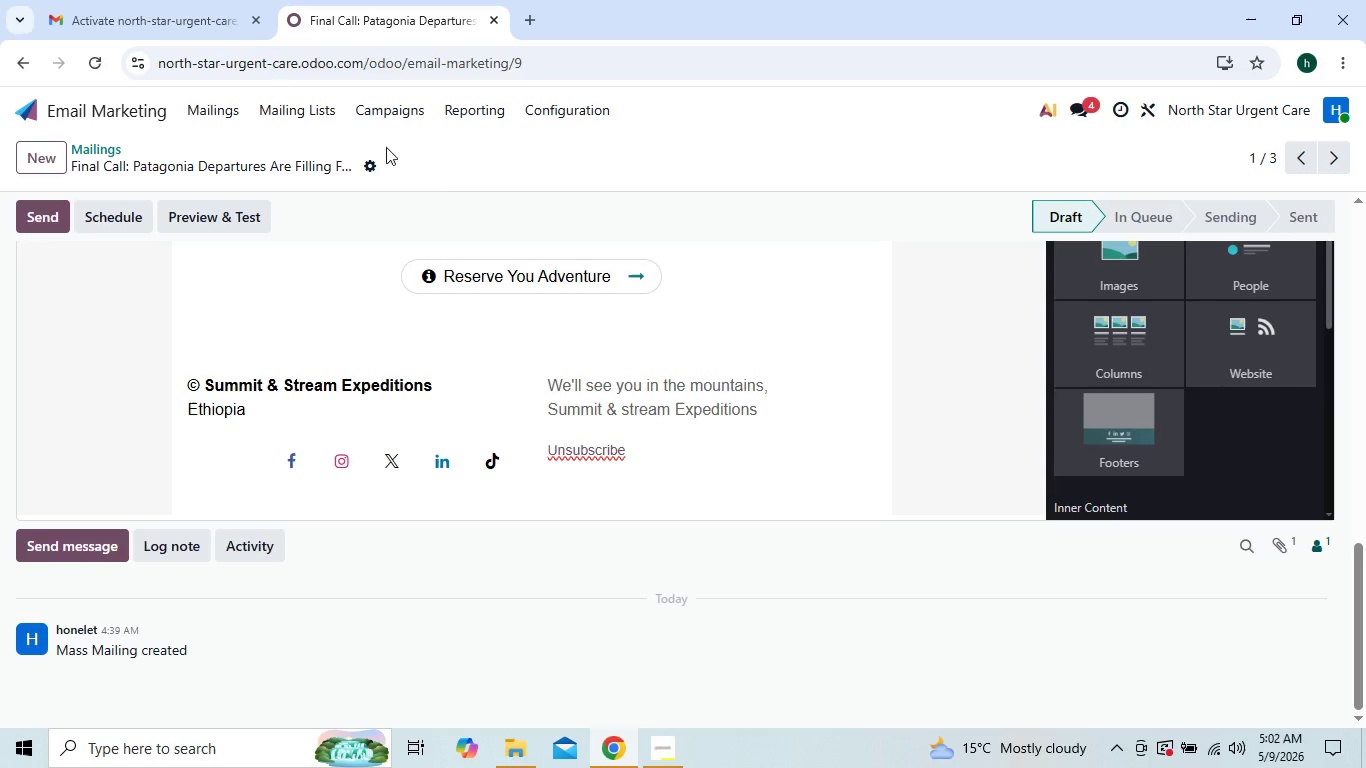 
left_click([226, 108])
 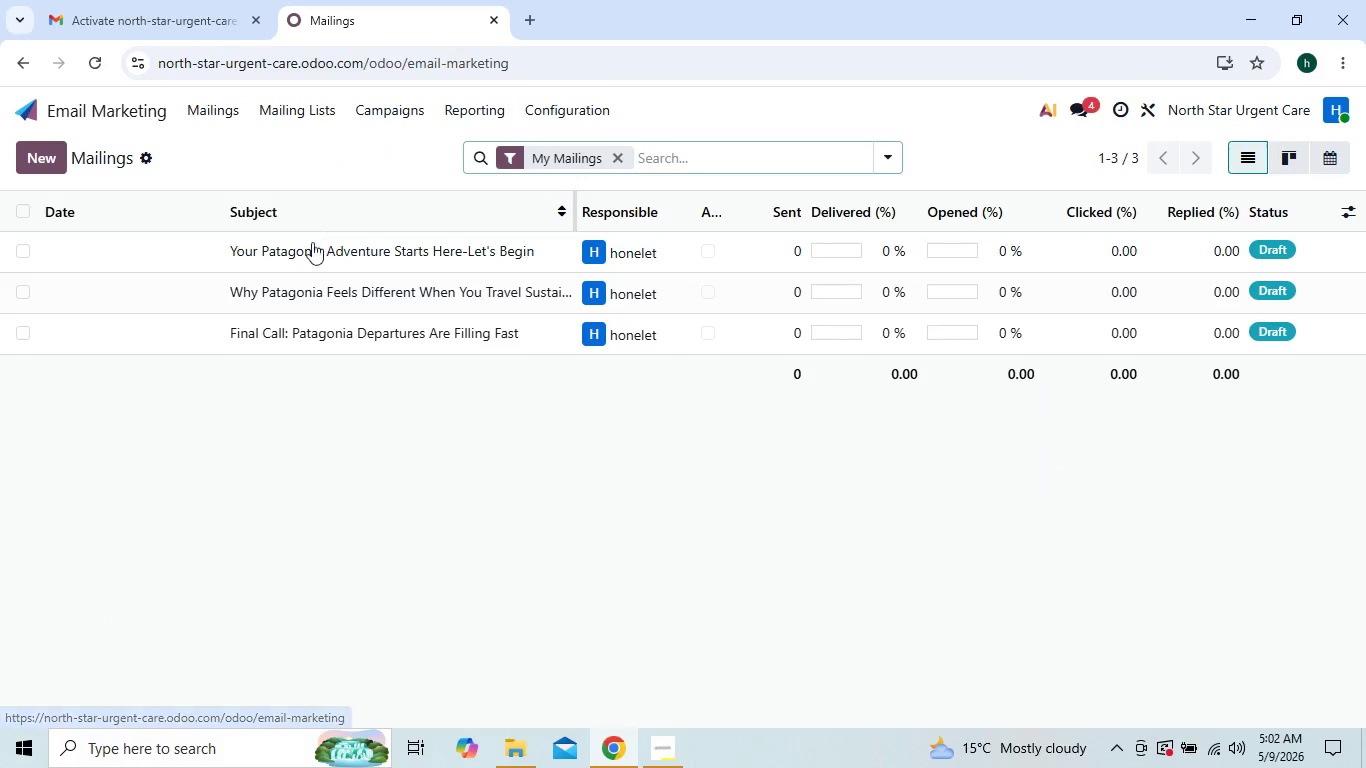 
left_click([335, 290])
 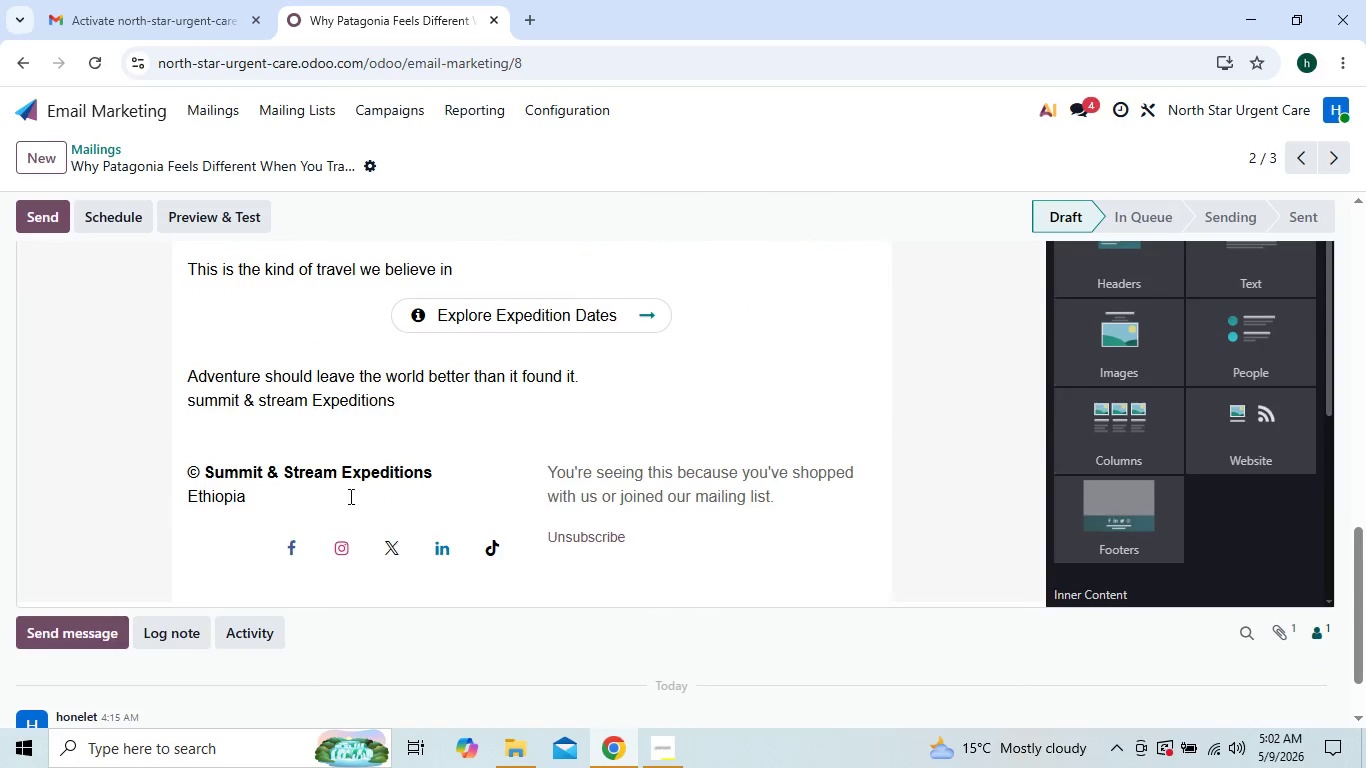 
wait(5.59)
 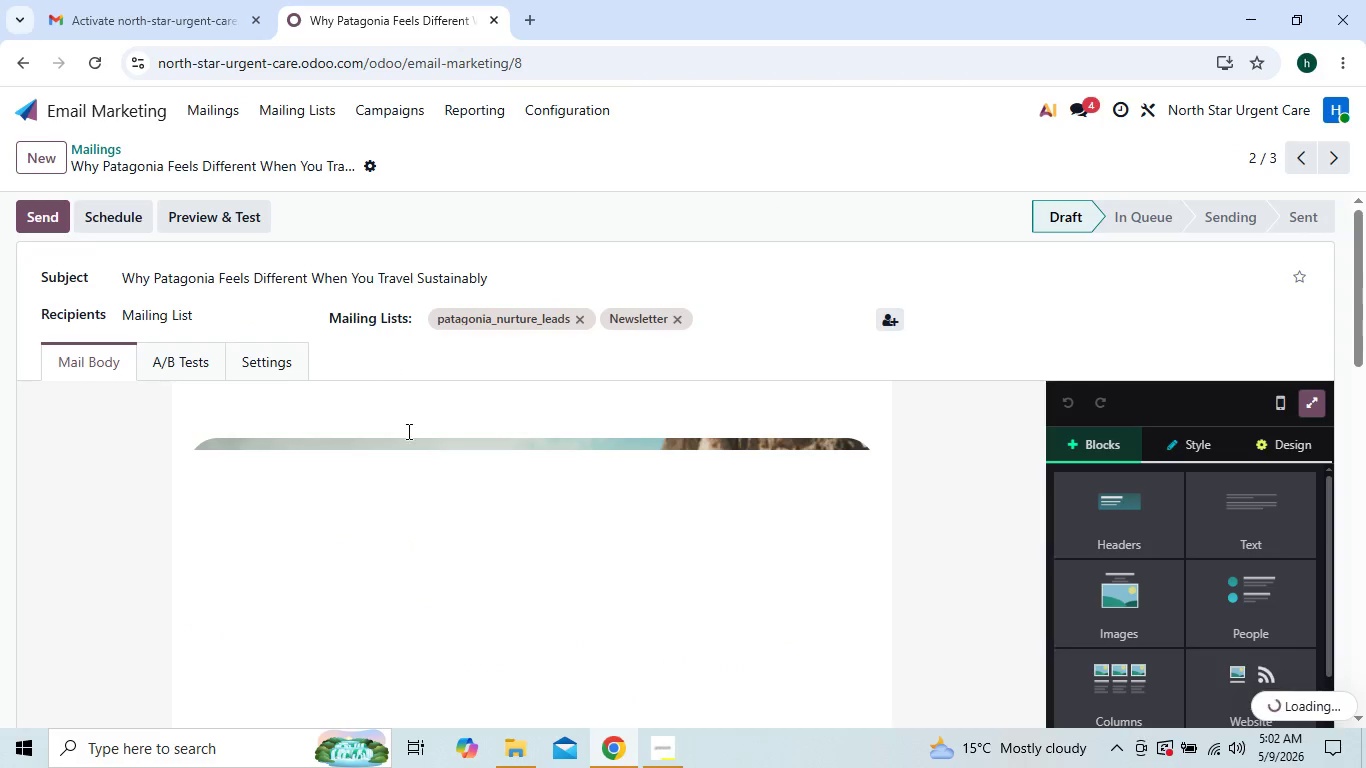 
left_click_drag(start_coordinate=[184, 370], to_coordinate=[458, 428])
 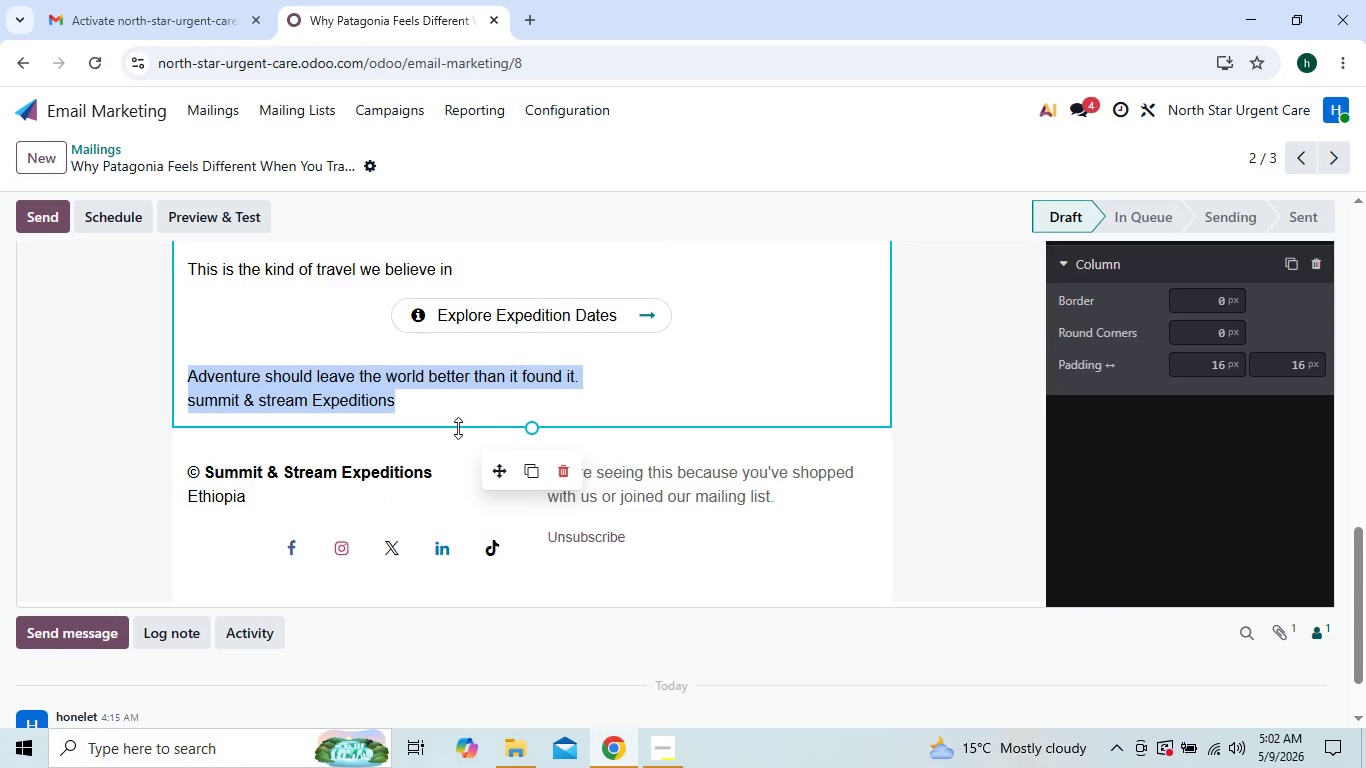 
key(Control+ControlLeft)
 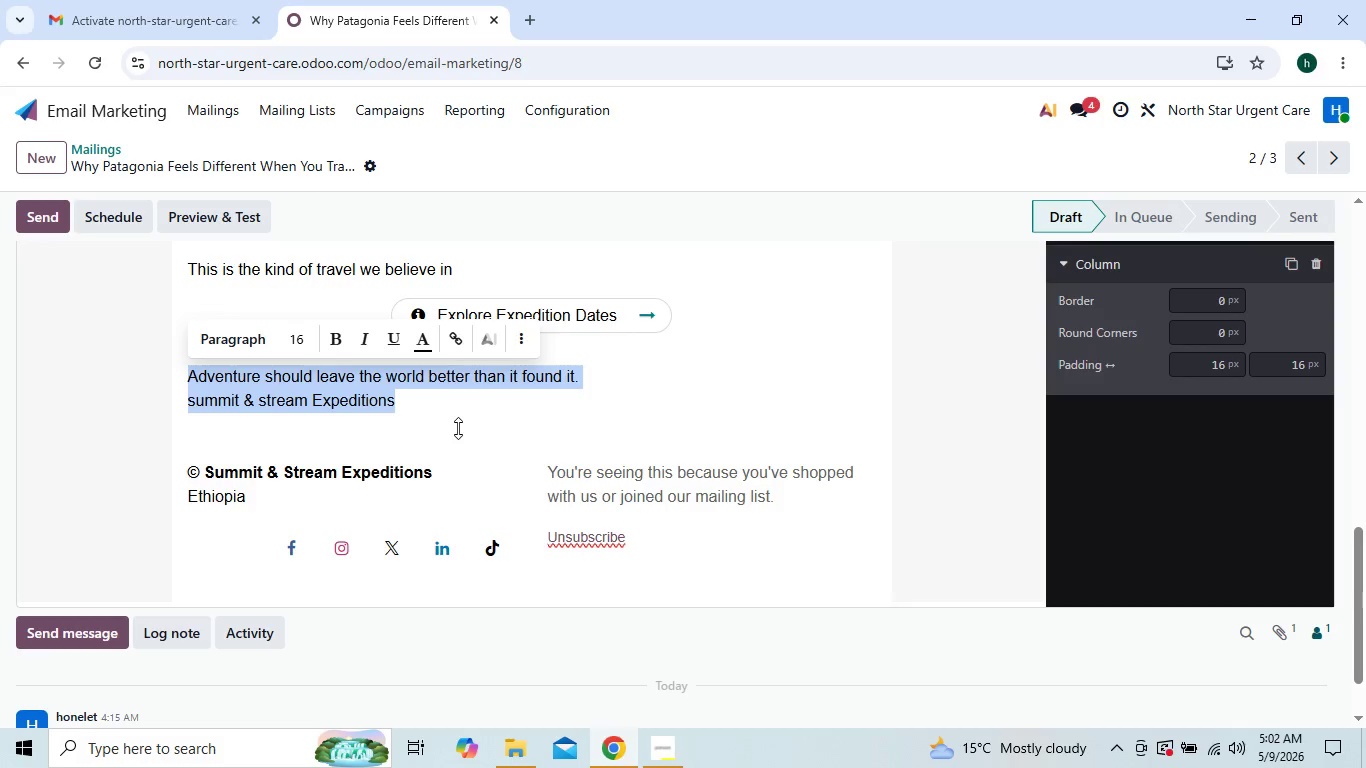 
key(Control+X)
 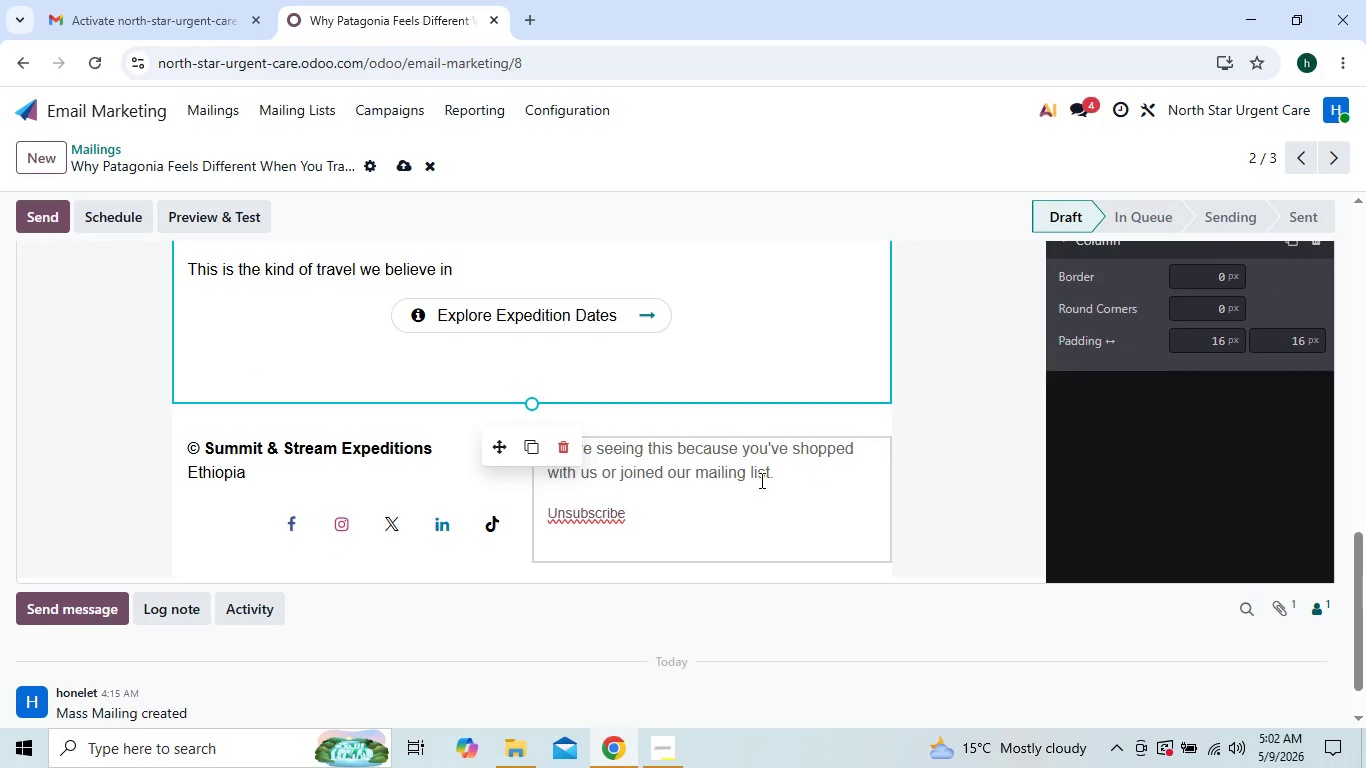 
left_click([772, 477])
 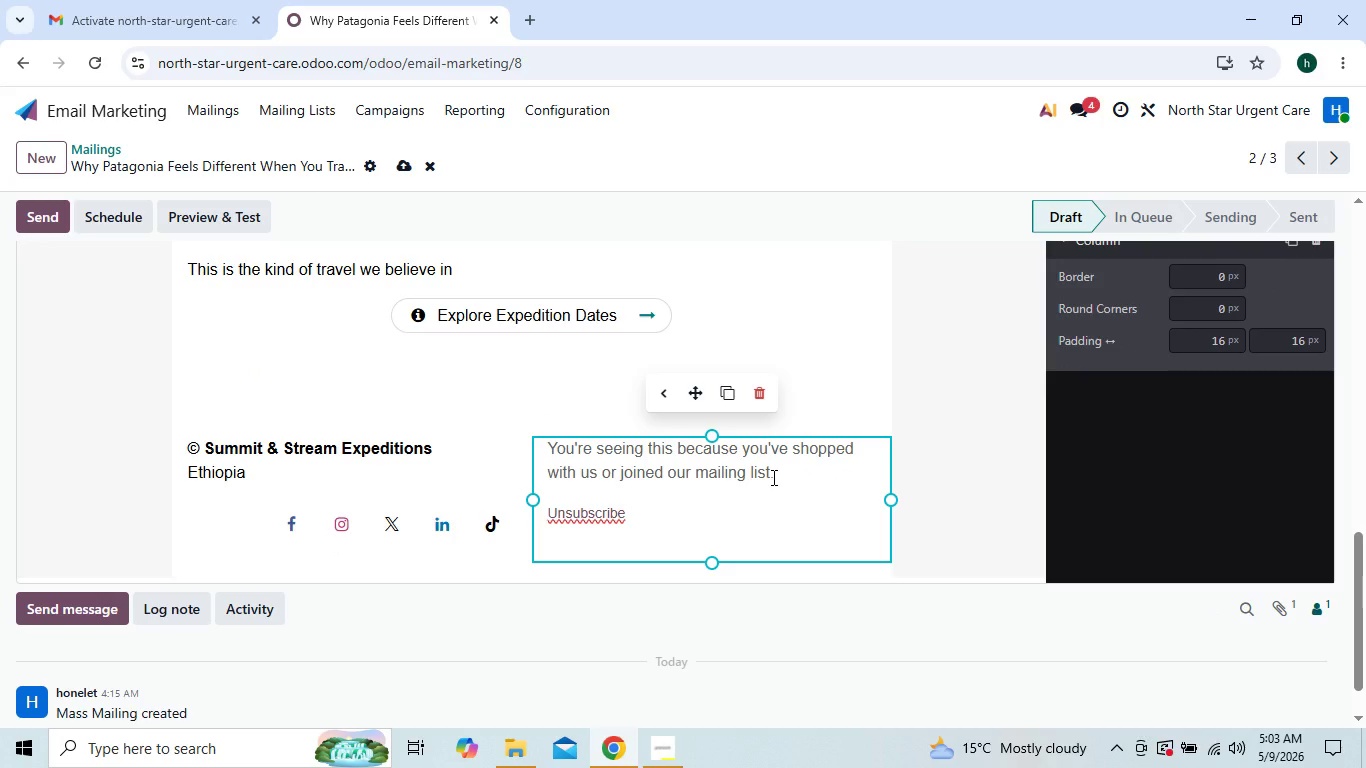 
key(Backspace)
 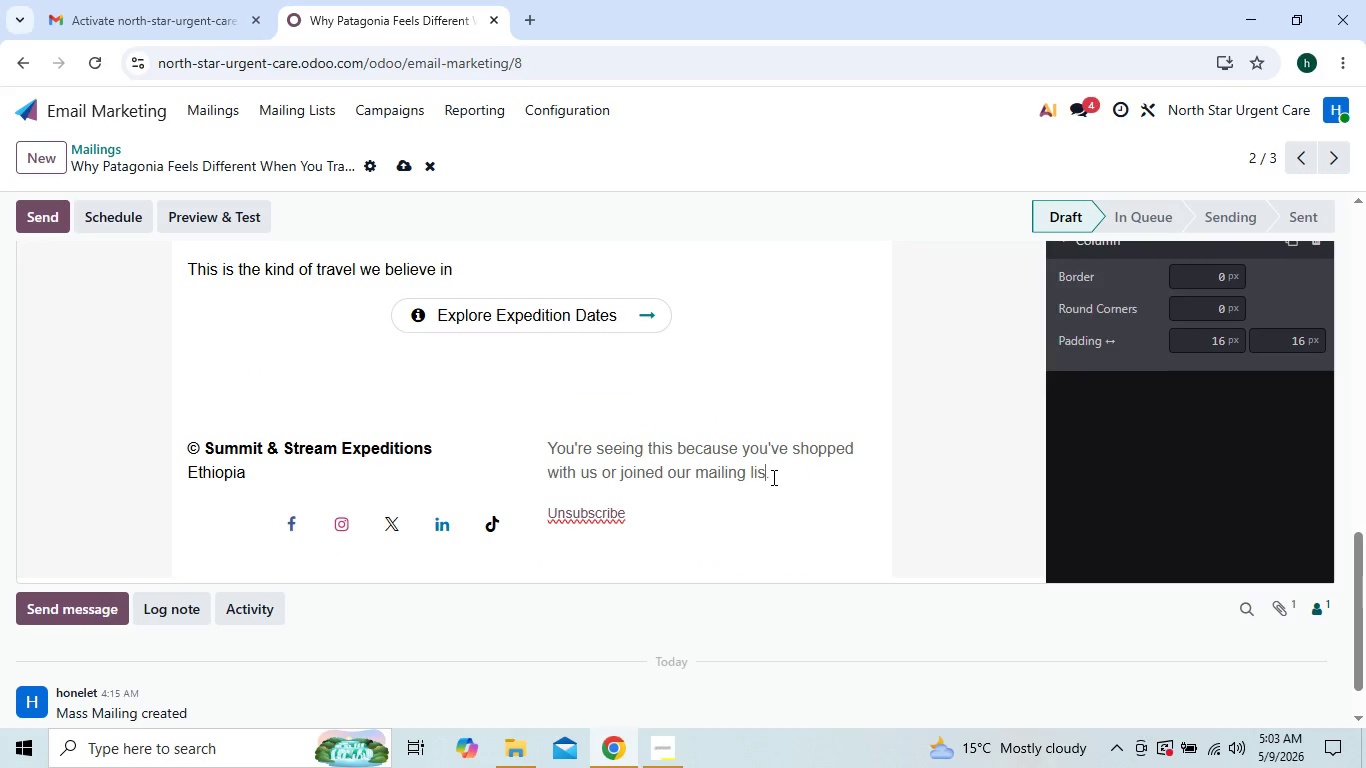 
hold_key(key=Backspace, duration=1.26)
 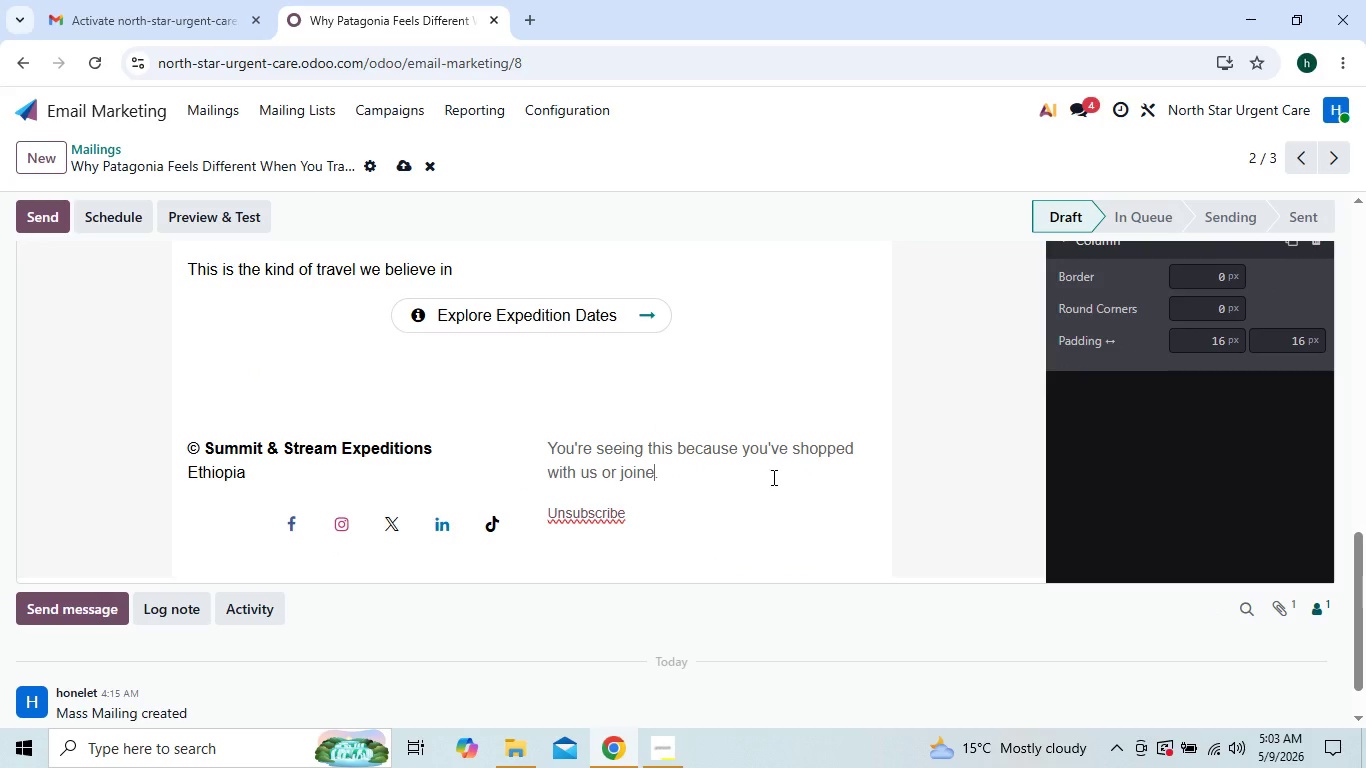 
key(Backspace)
 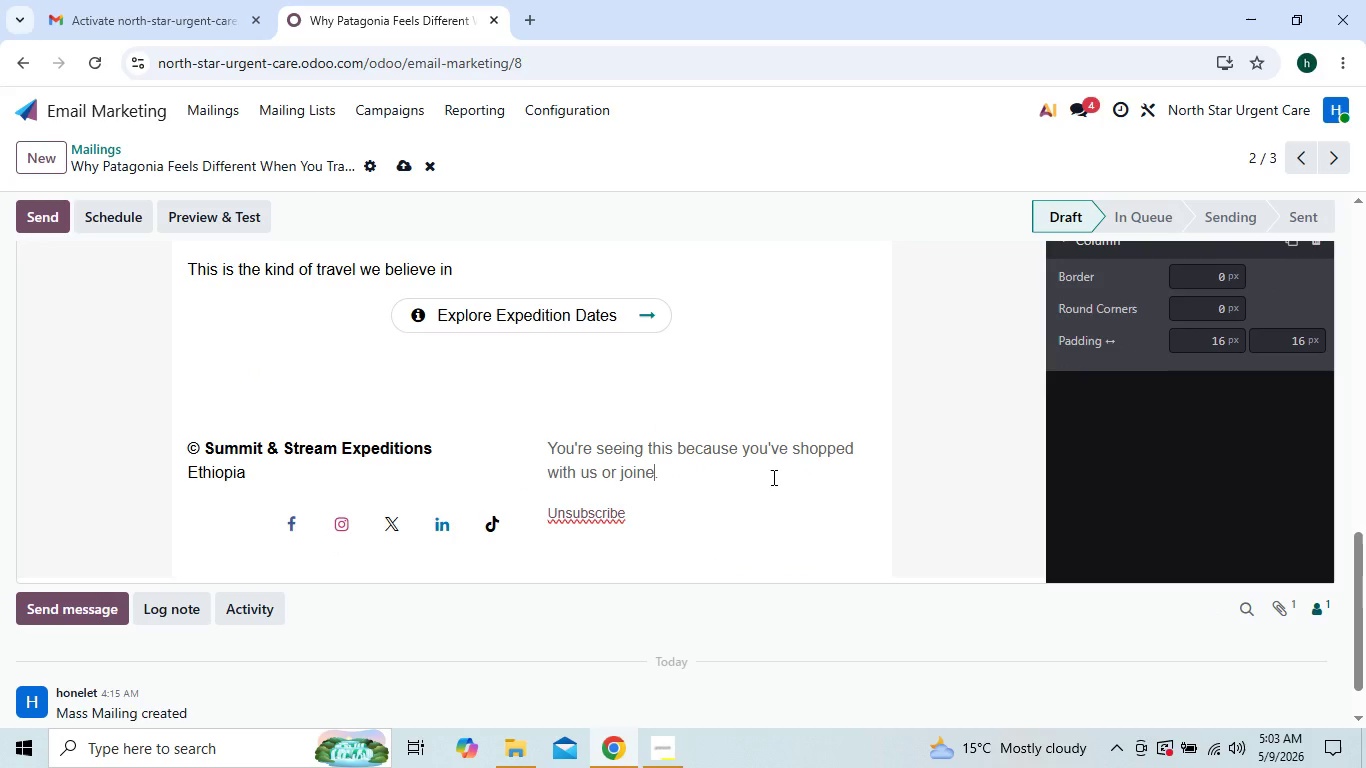 
key(Backspace)
 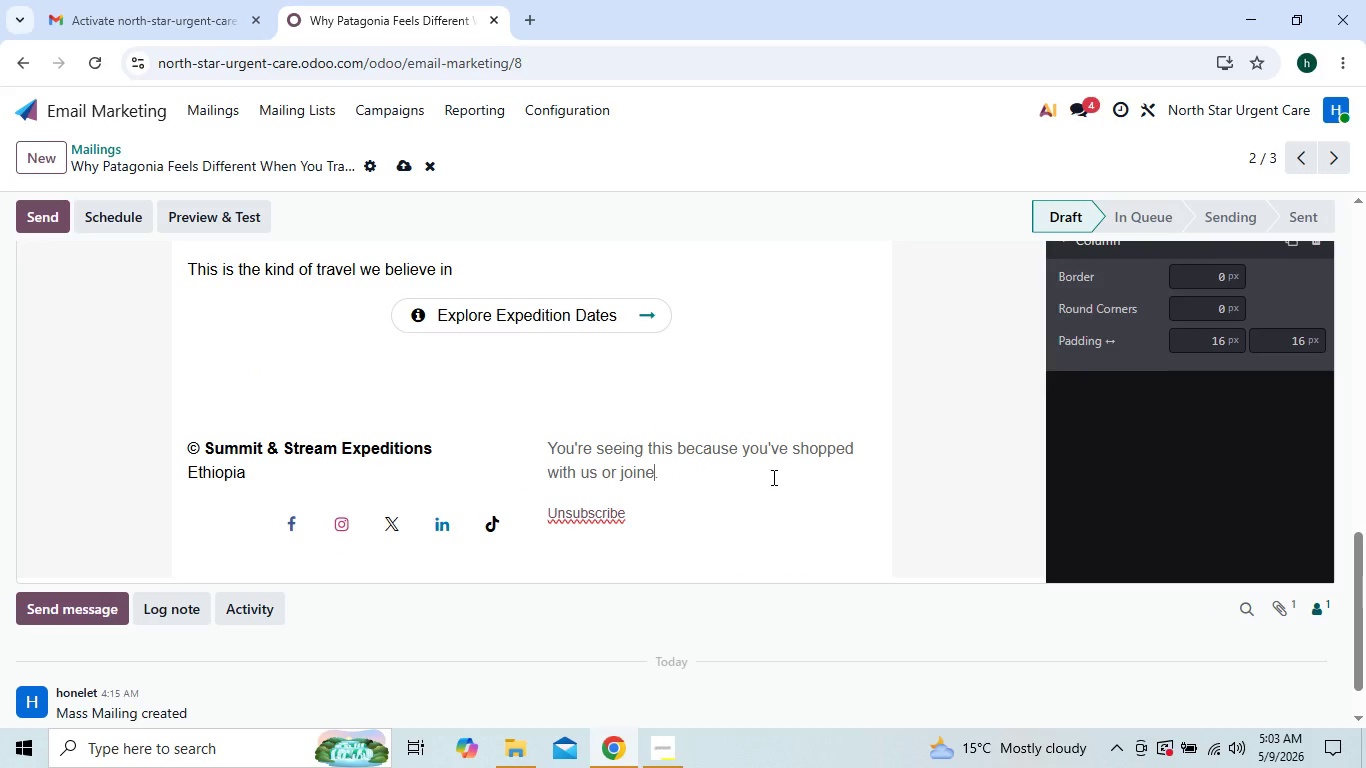 
key(Backspace)
 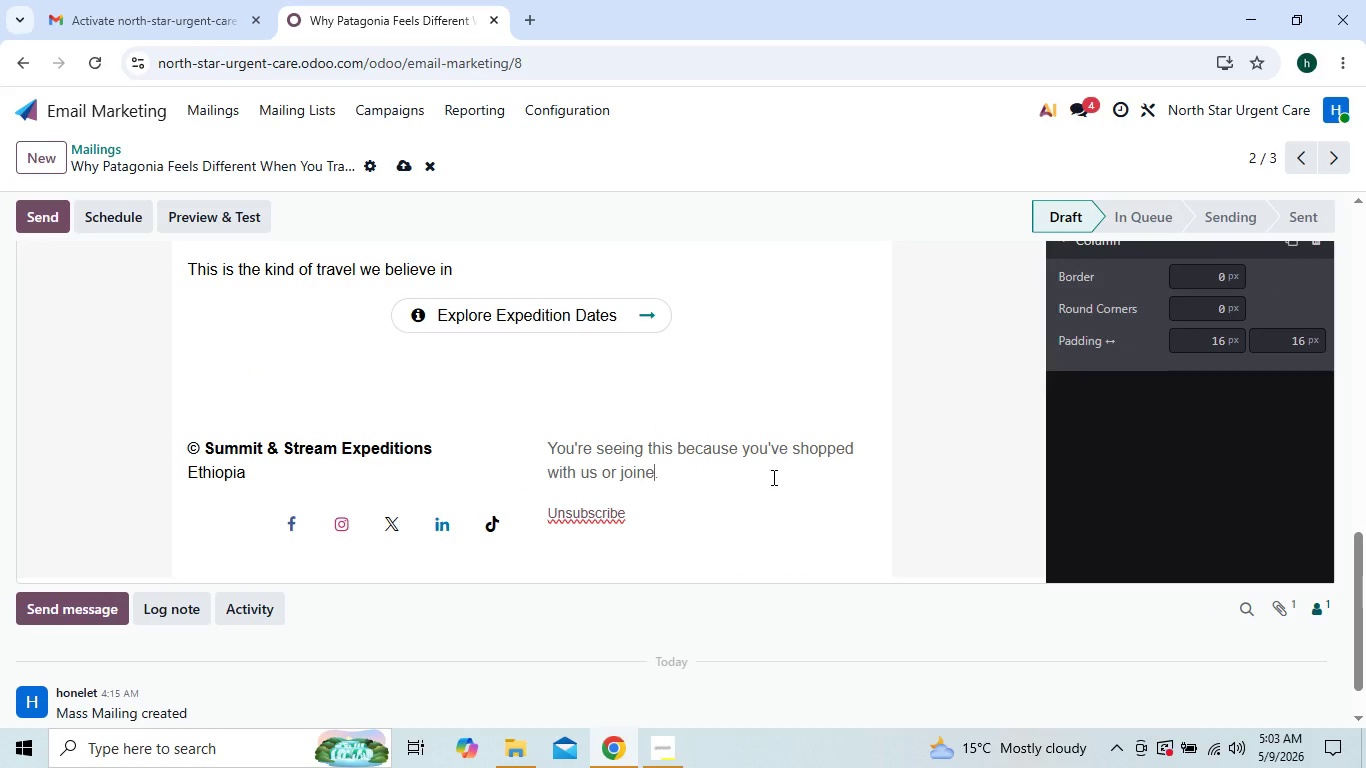 
key(Backspace)
 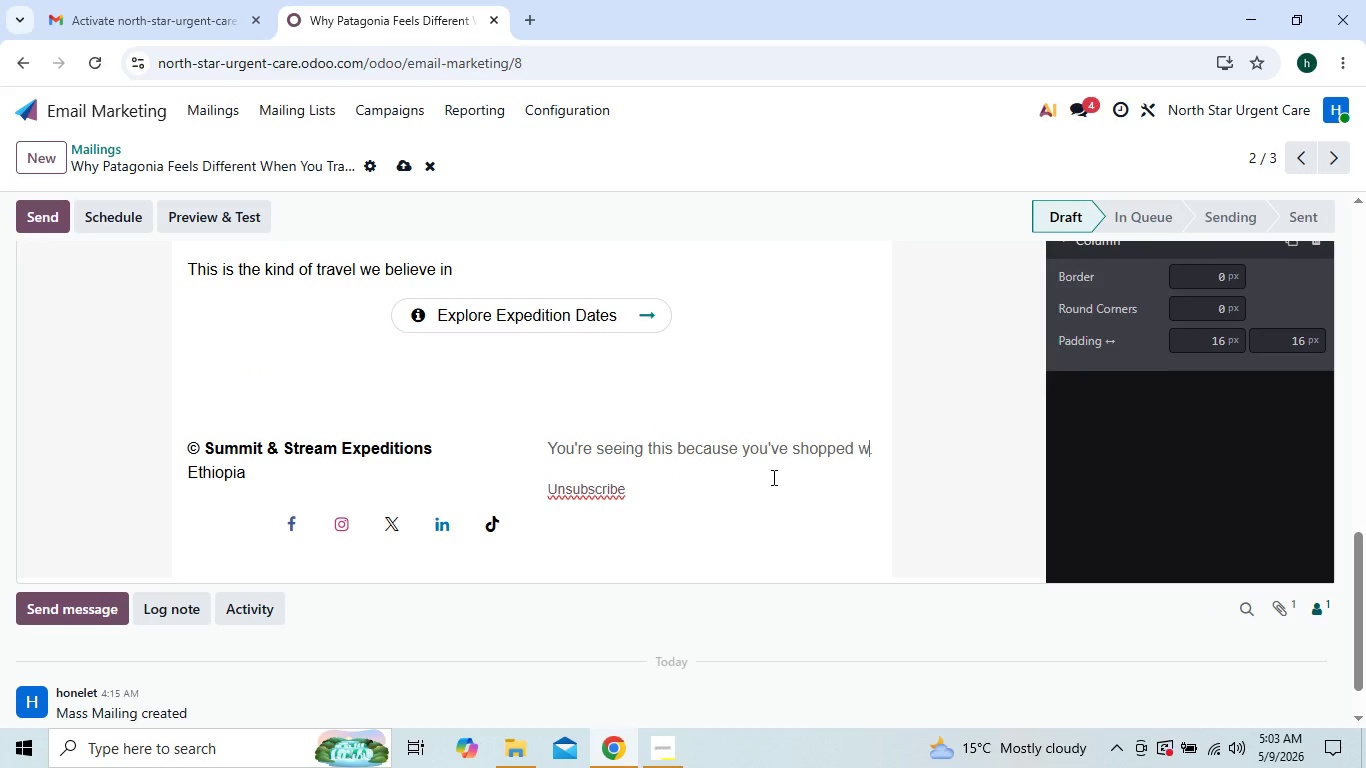 
key(Backspace)
 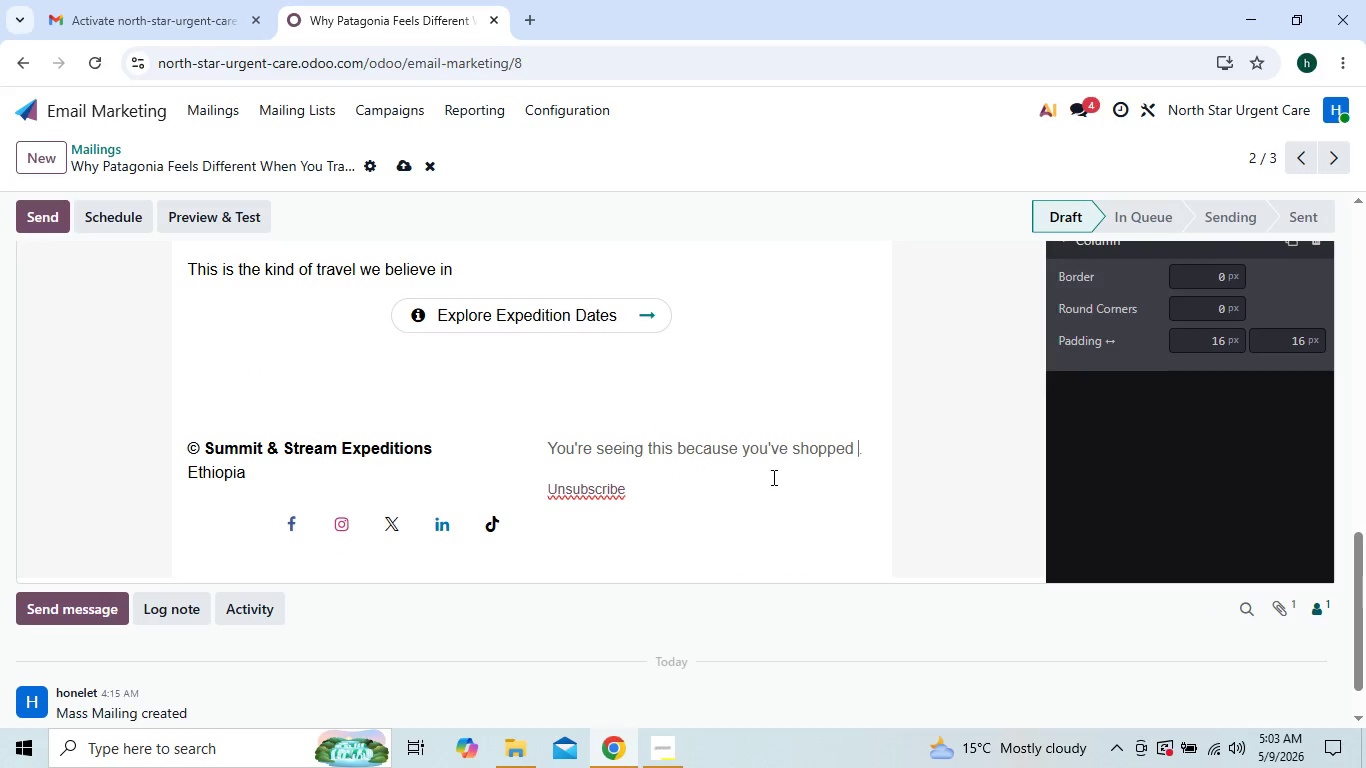 
key(Backspace)
 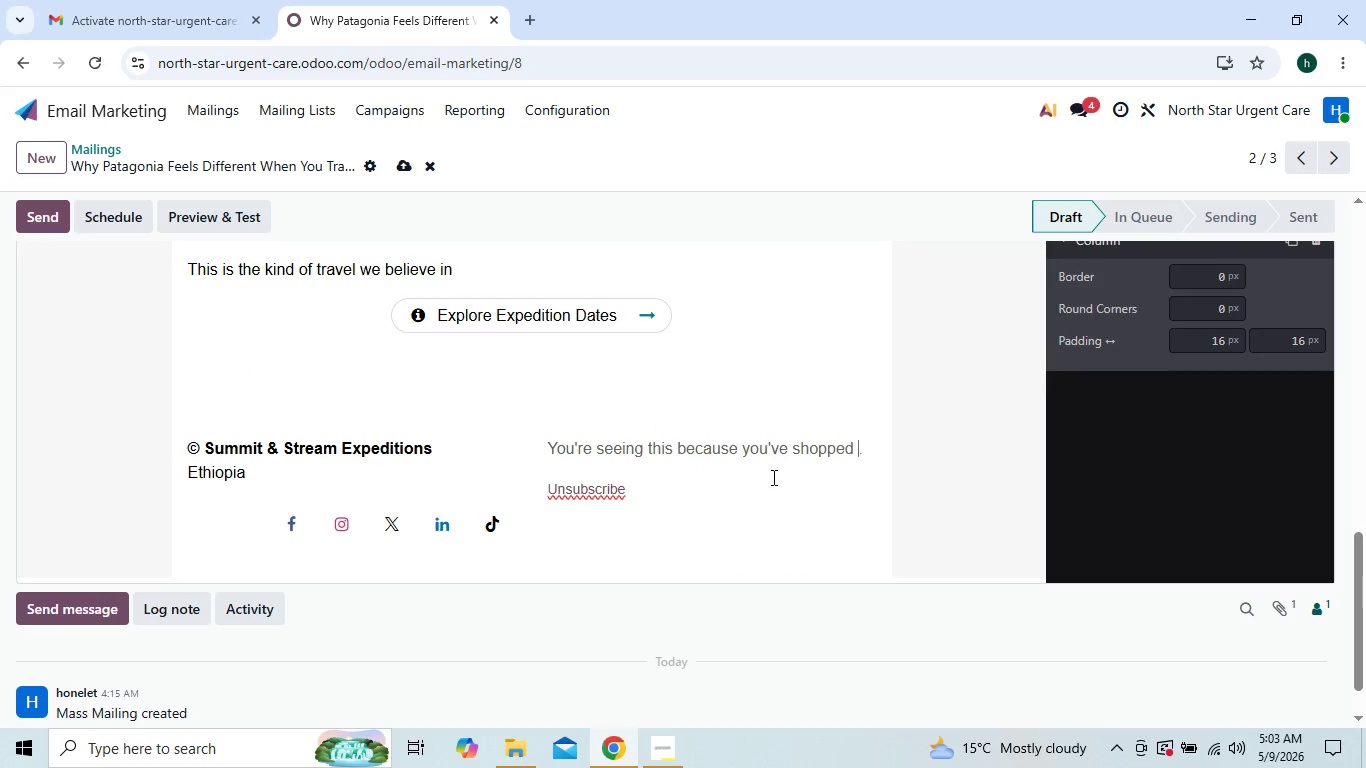 
key(Backspace)
 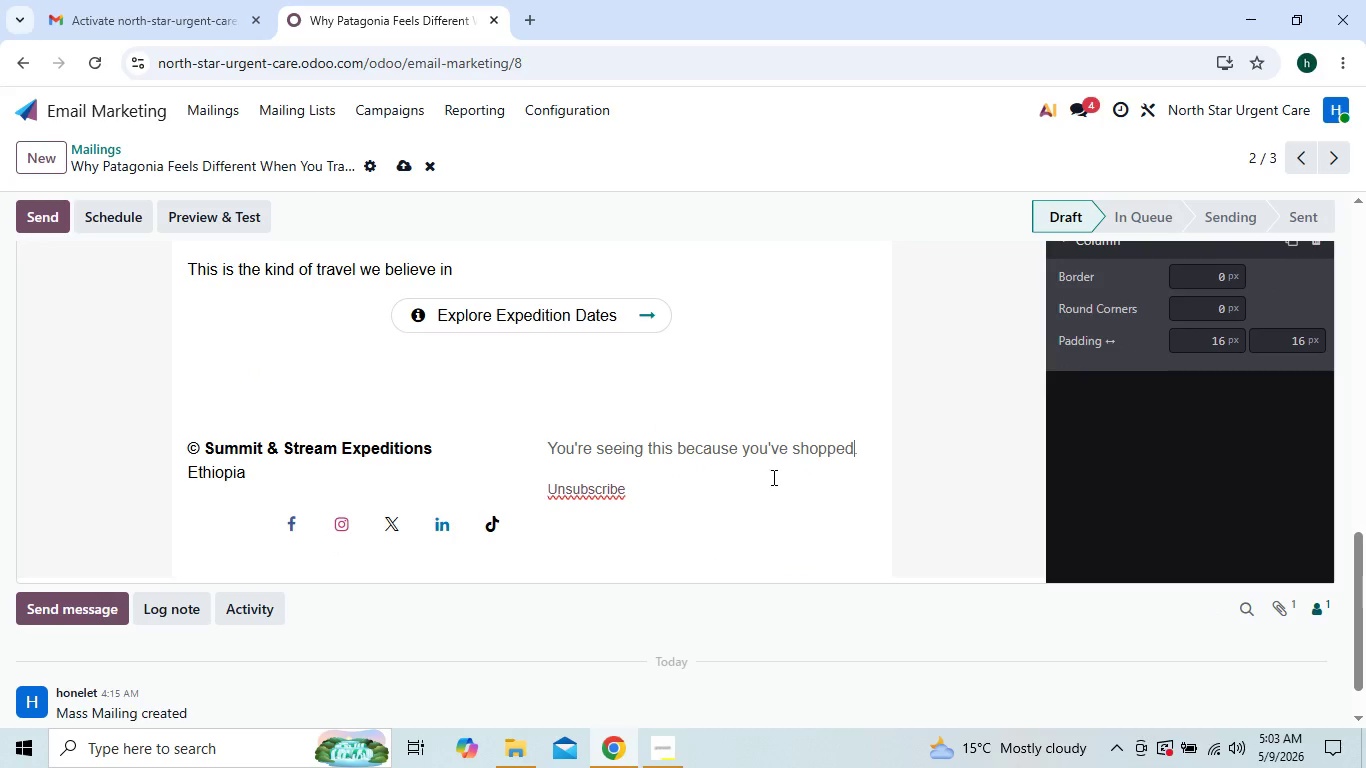 
key(Backspace)
 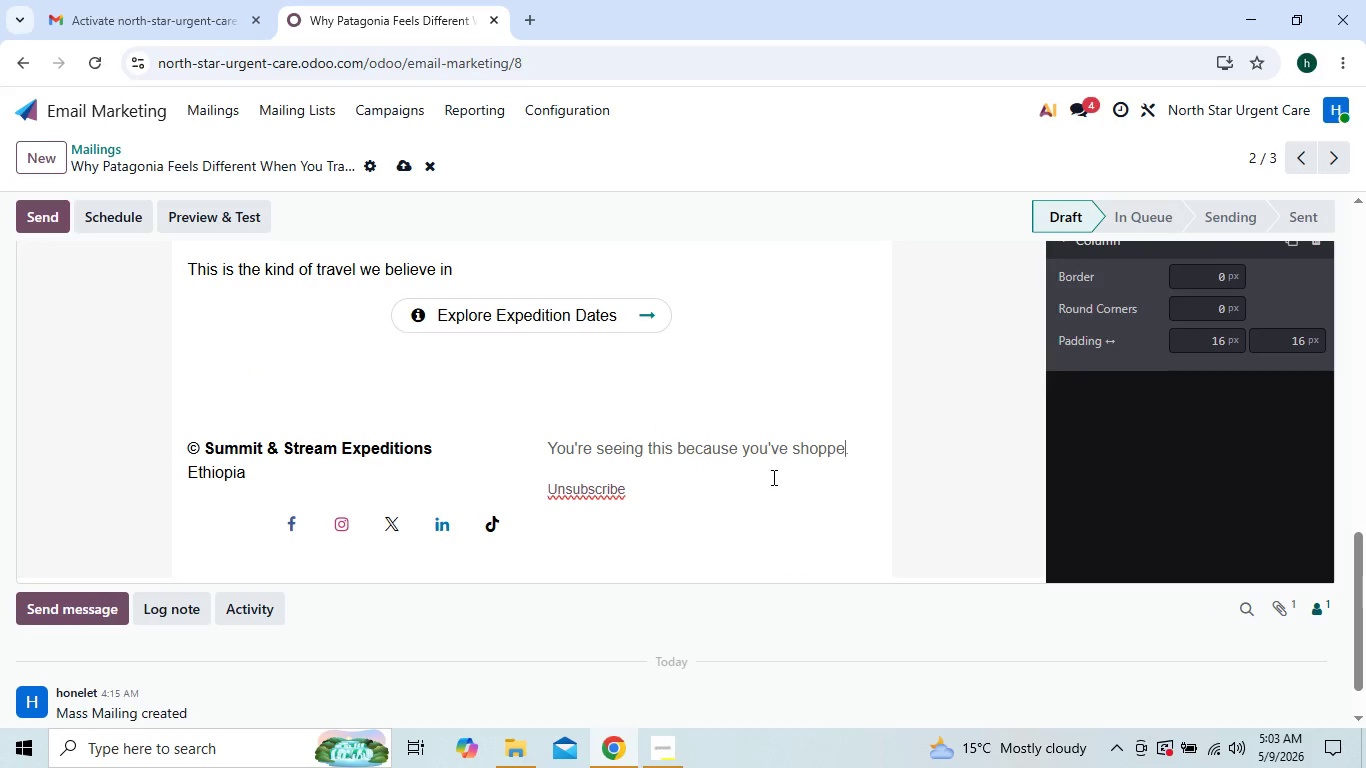 
key(Backspace)
 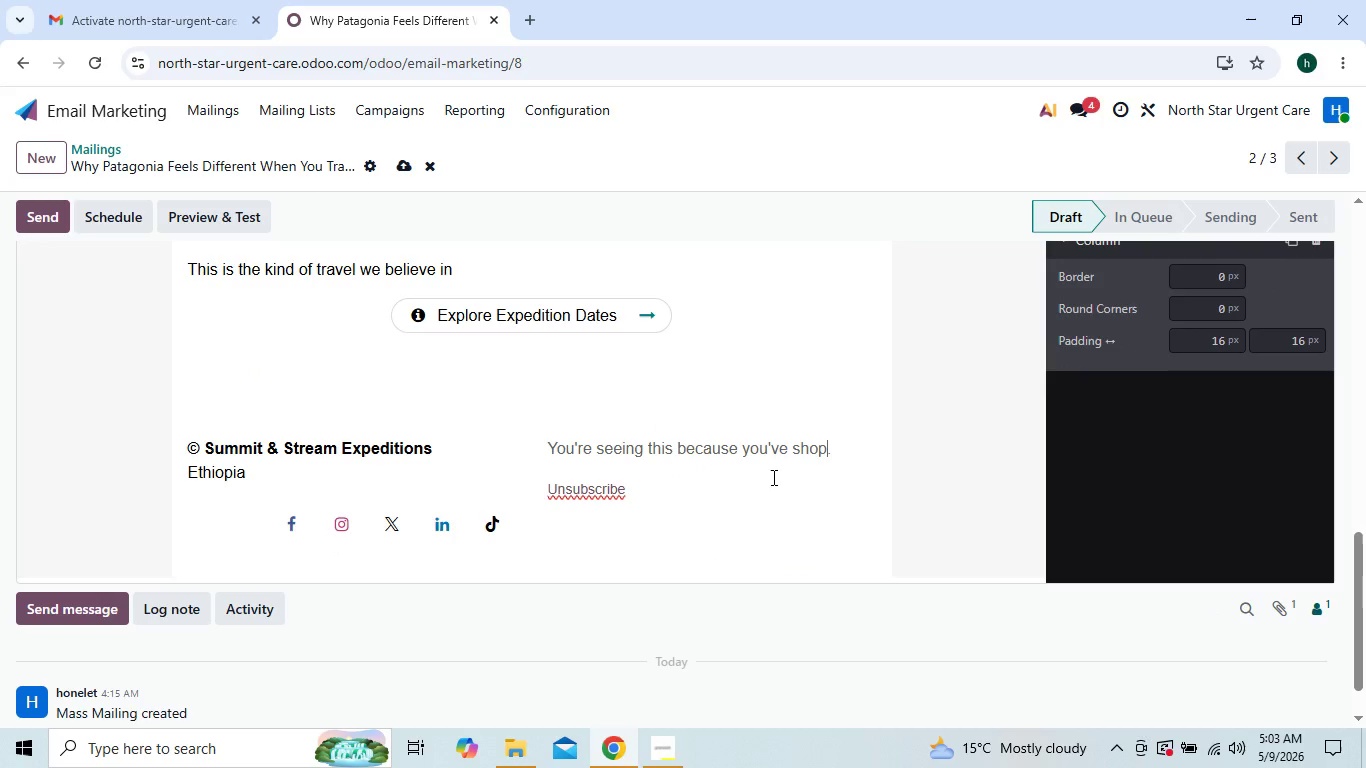 
key(Backspace)
 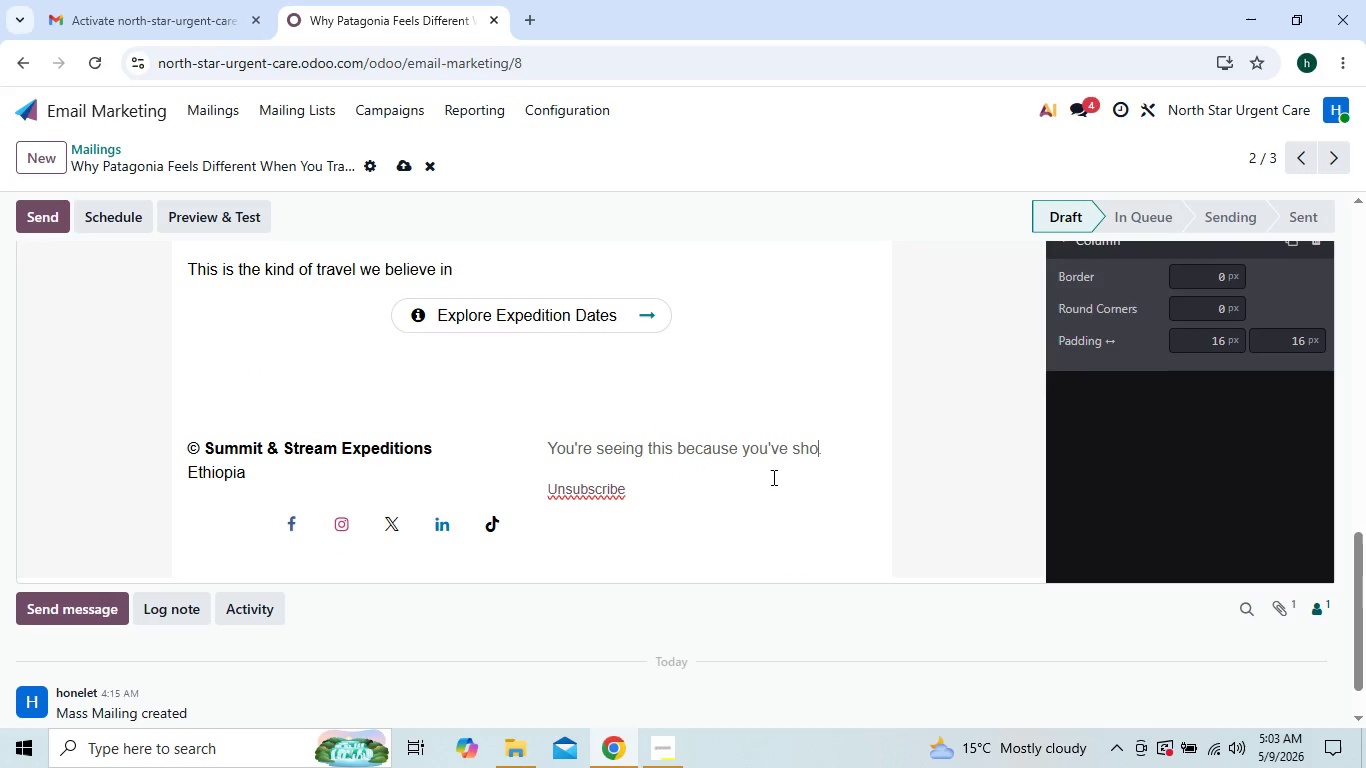 
key(Backspace)
 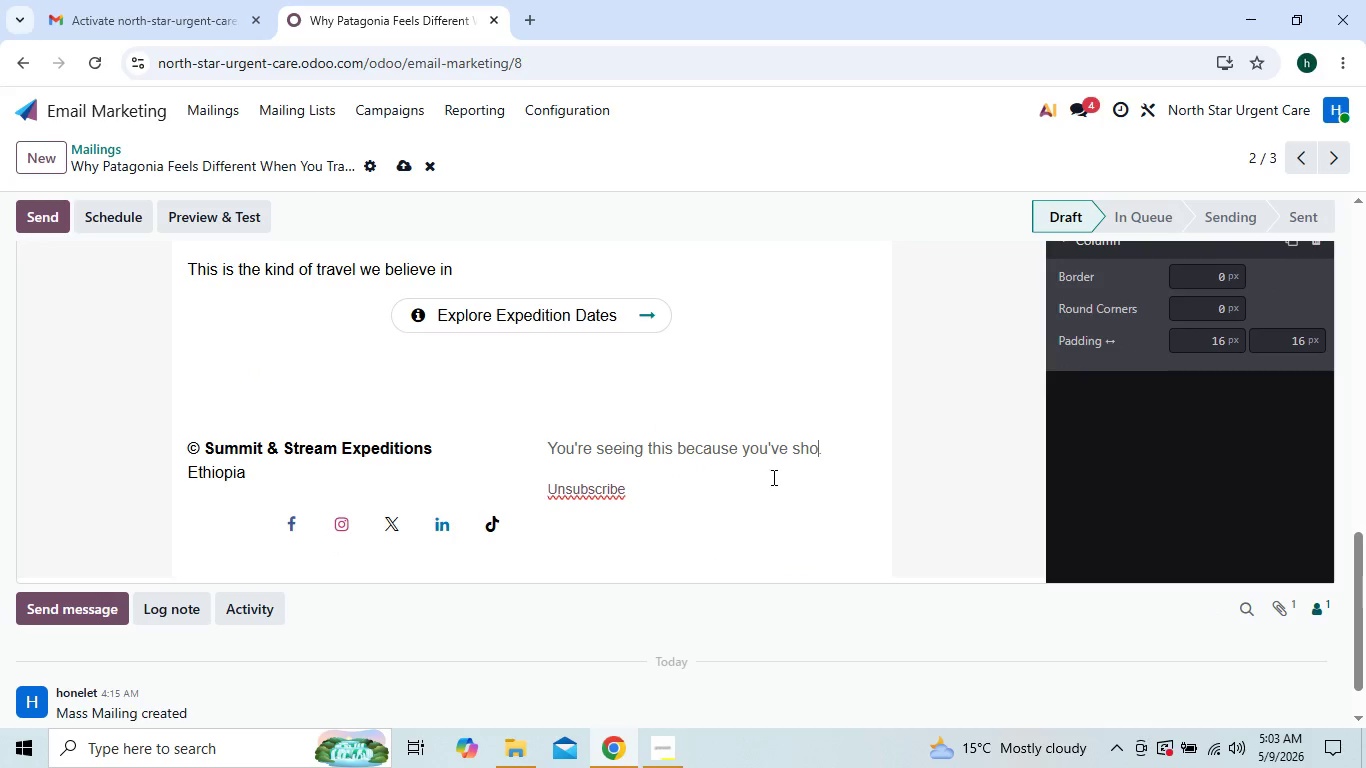 
key(Backspace)
 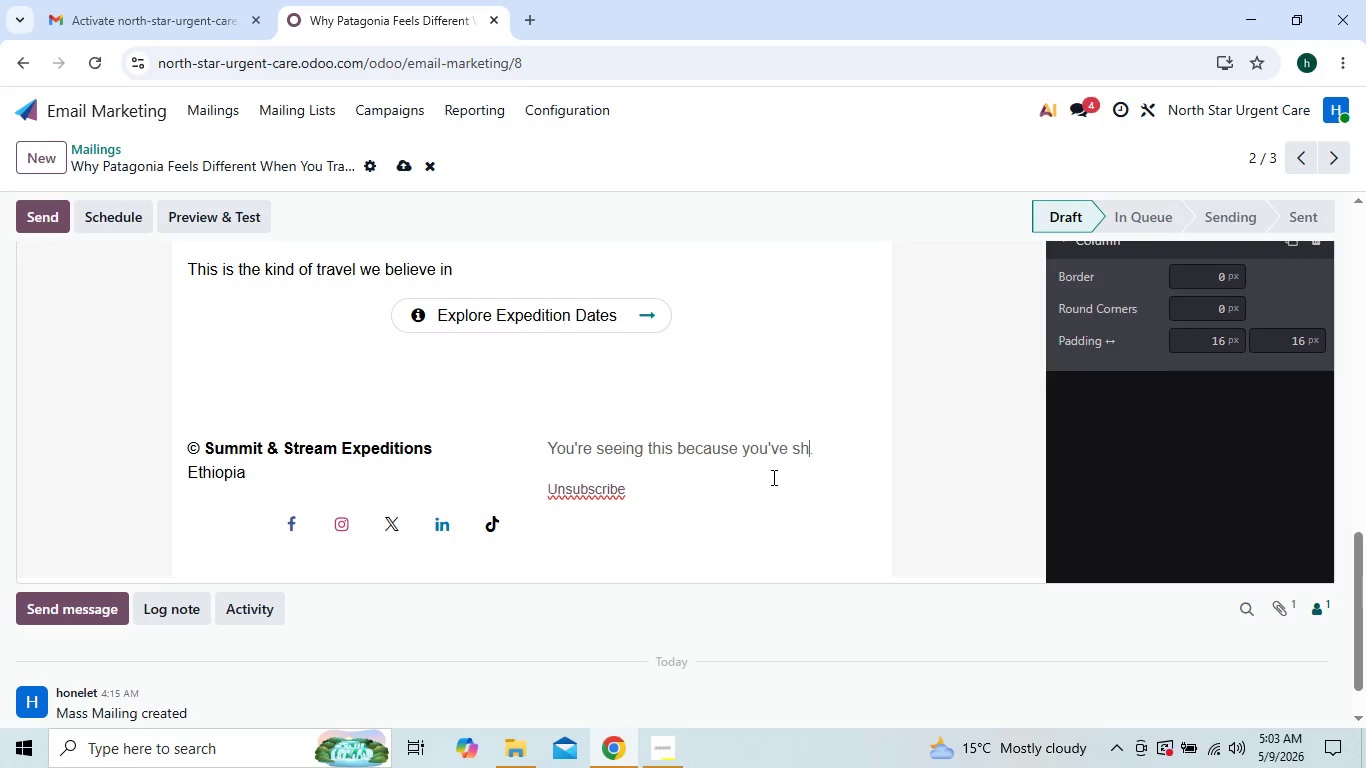 
key(Backspace)
 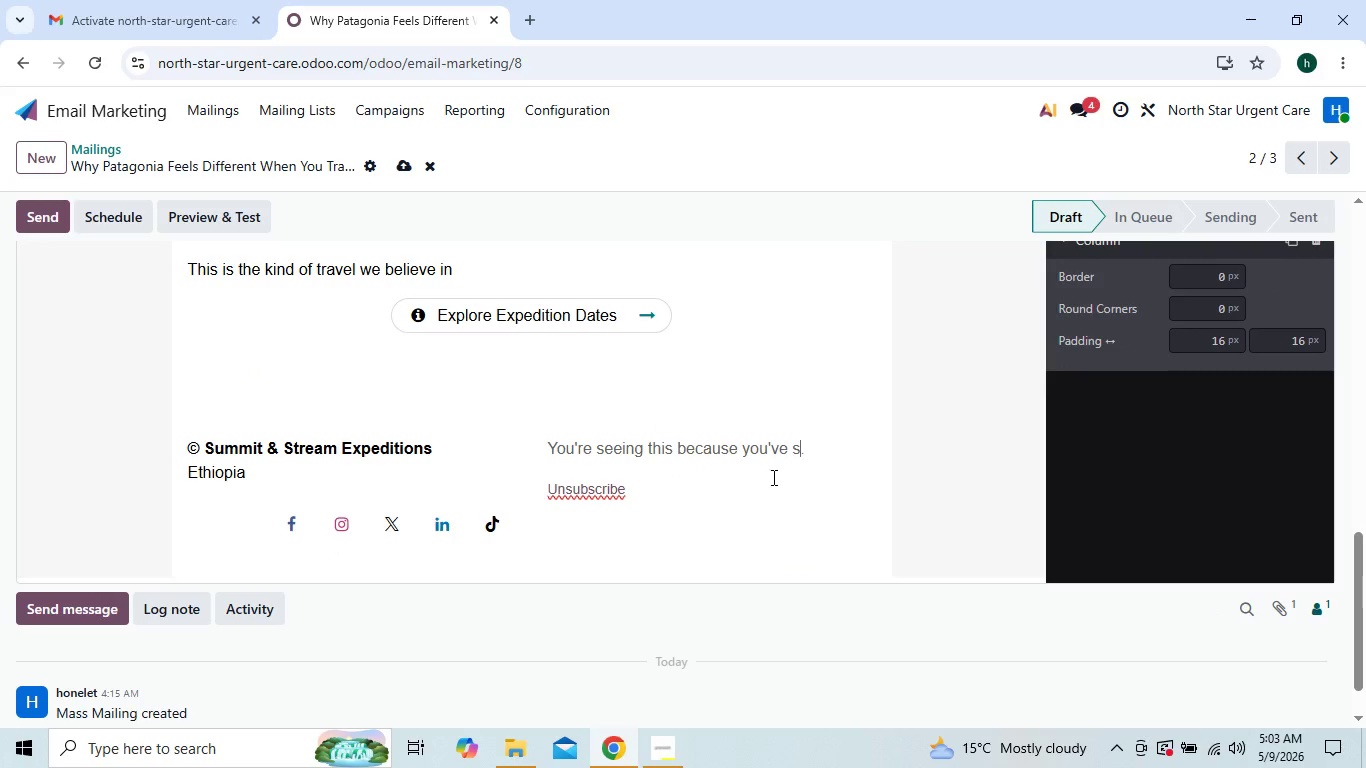 
key(Backspace)
 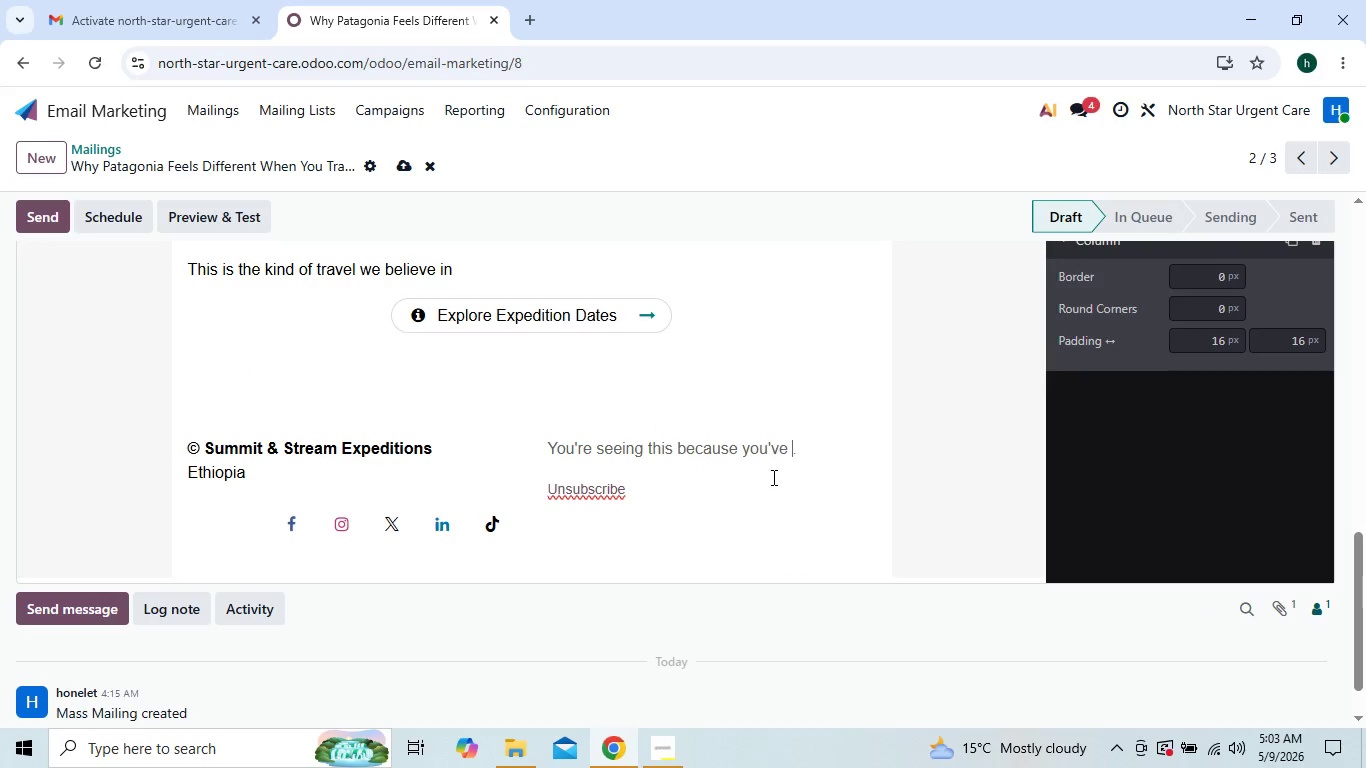 
key(Backspace)
 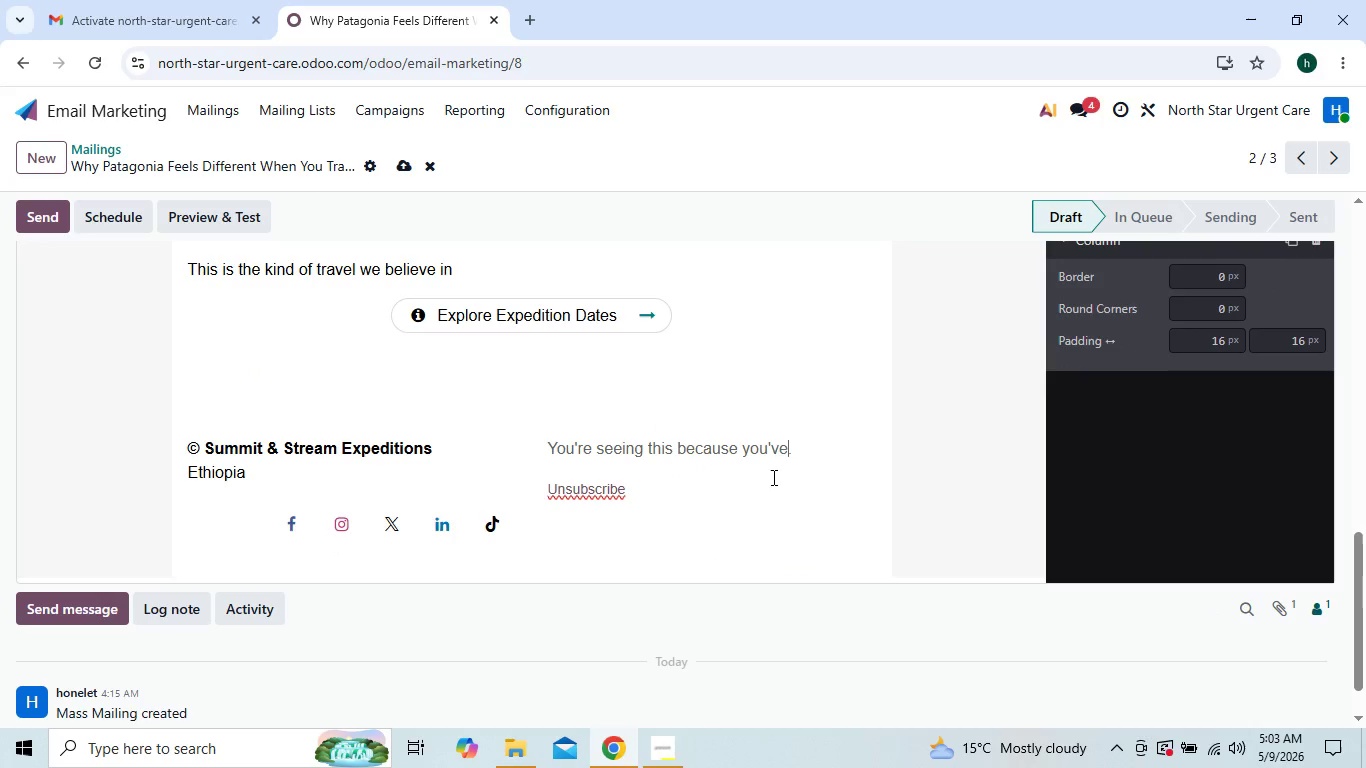 
key(Backspace)
 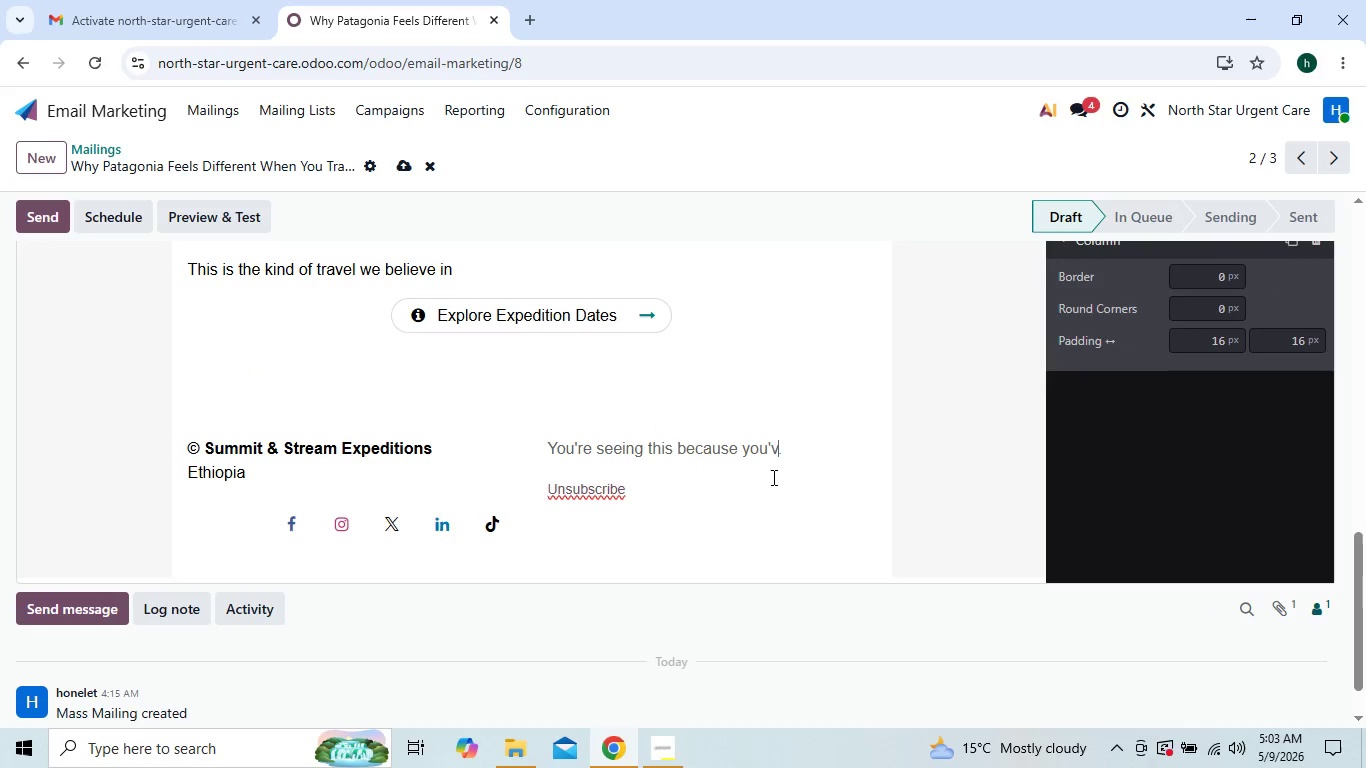 
key(Backspace)
 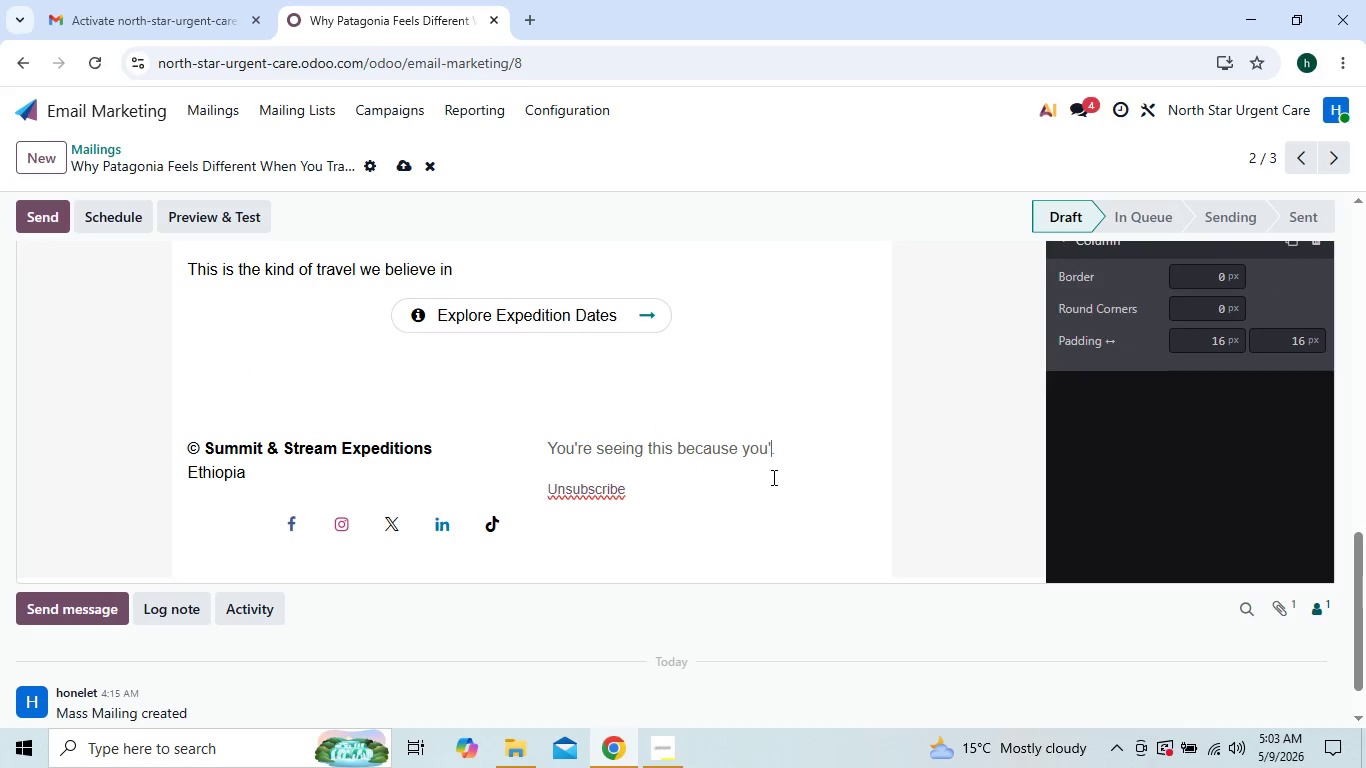 
key(Backspace)
 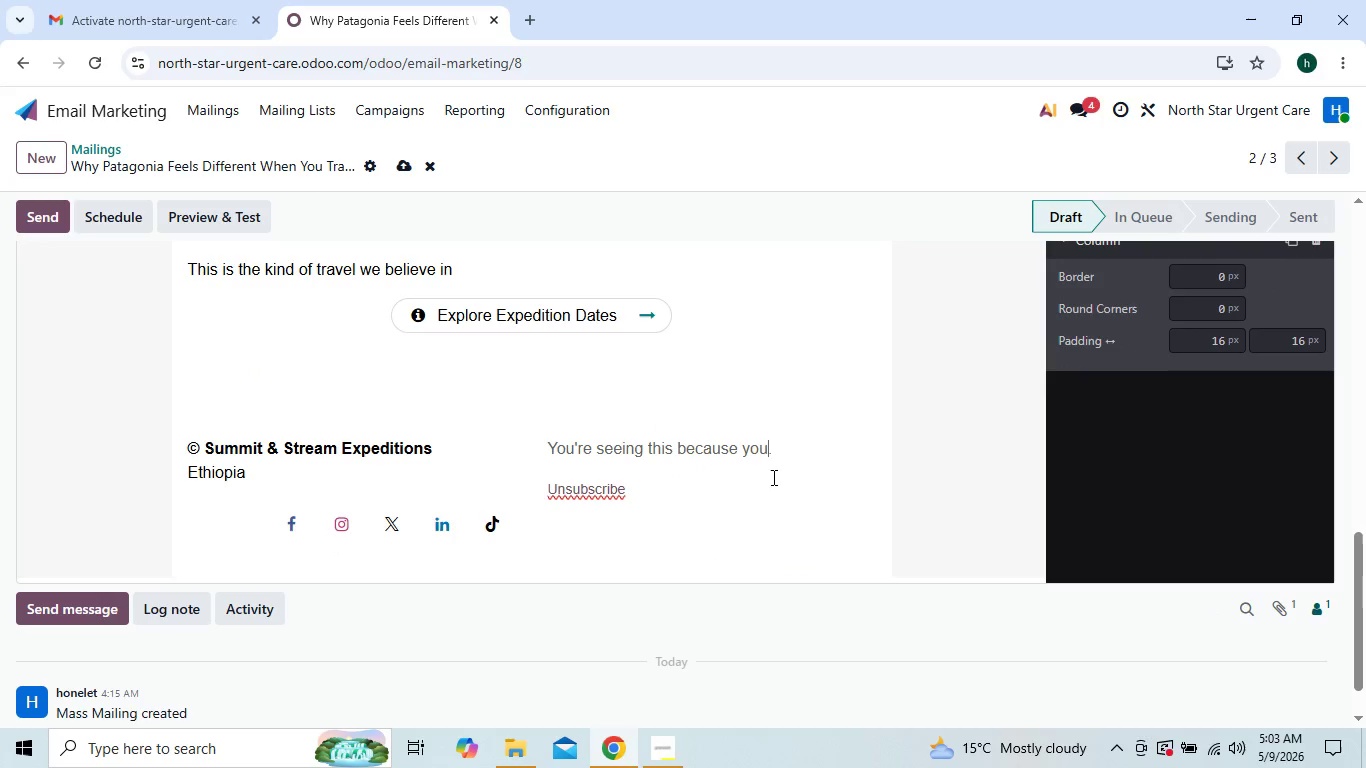 
key(Backspace)
 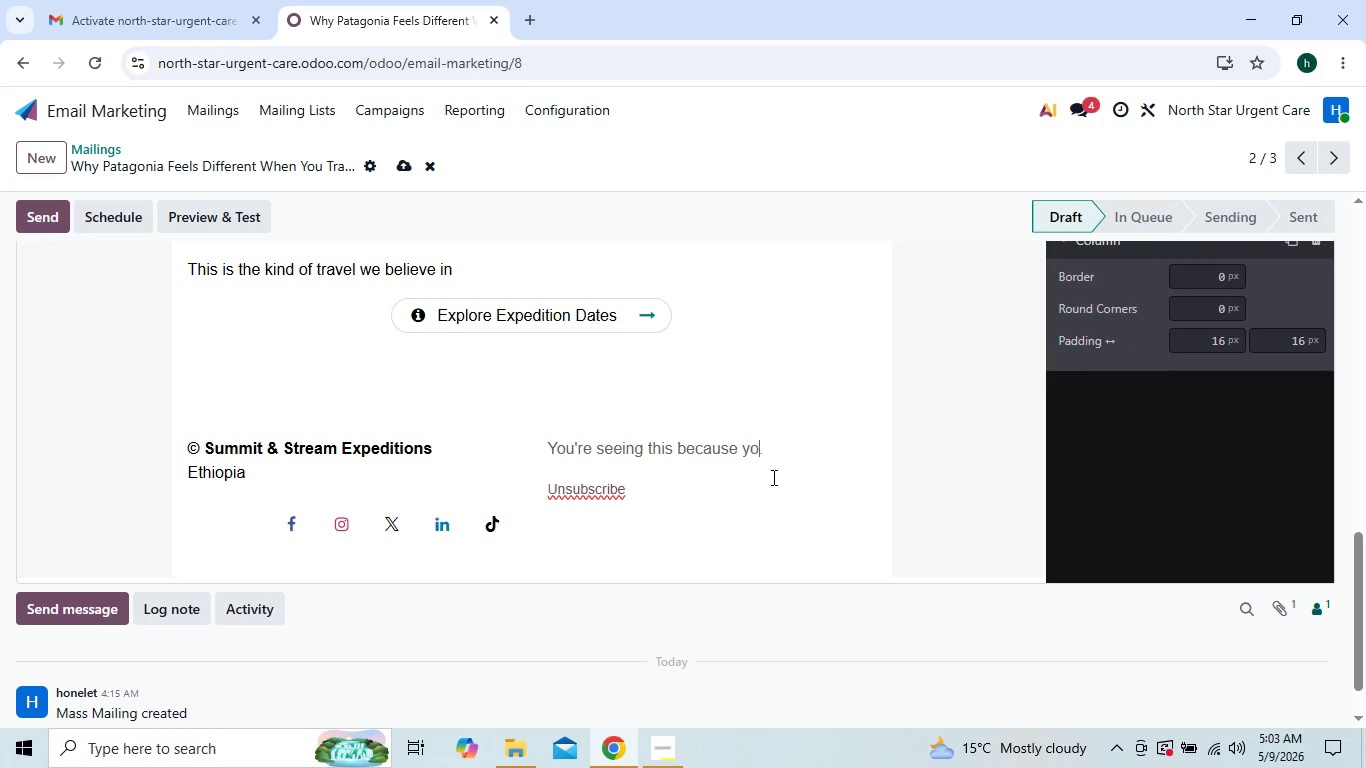 
key(Backspace)
 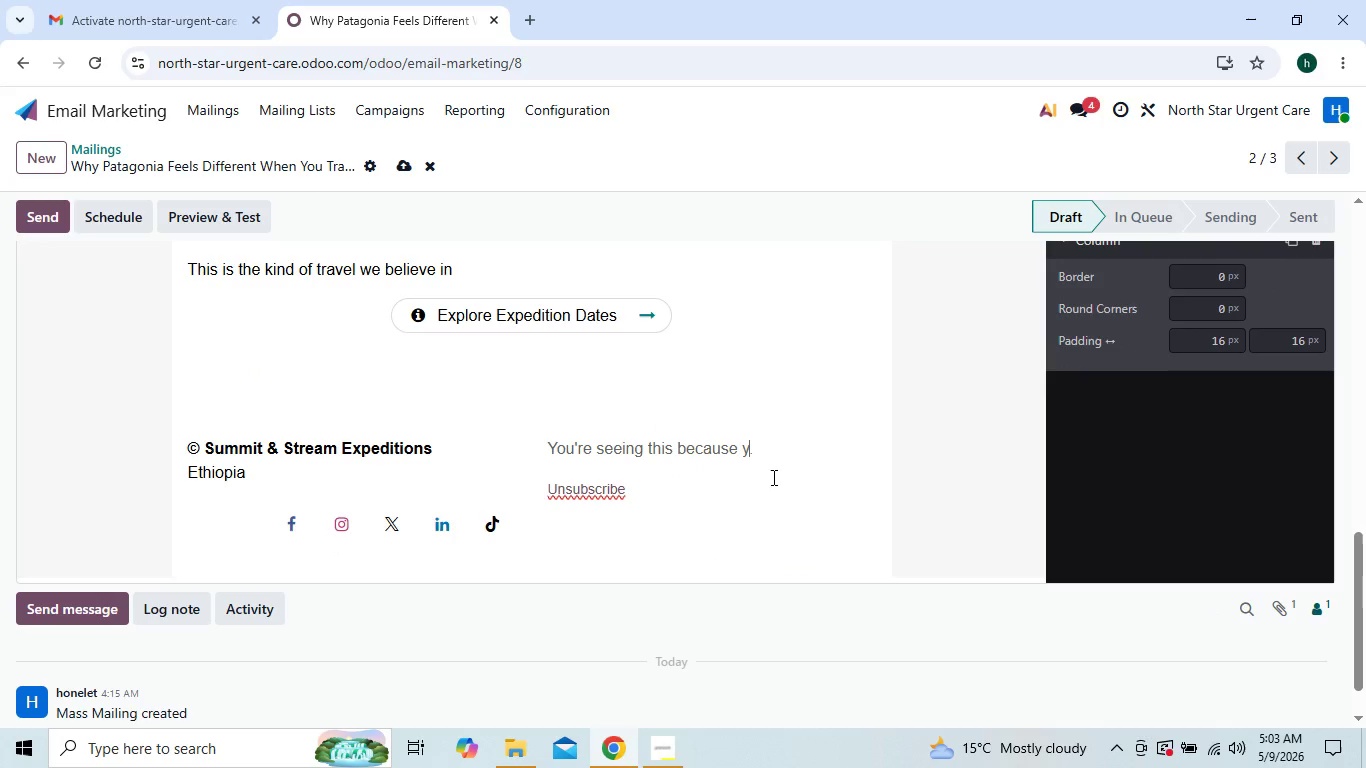 
key(Backspace)
 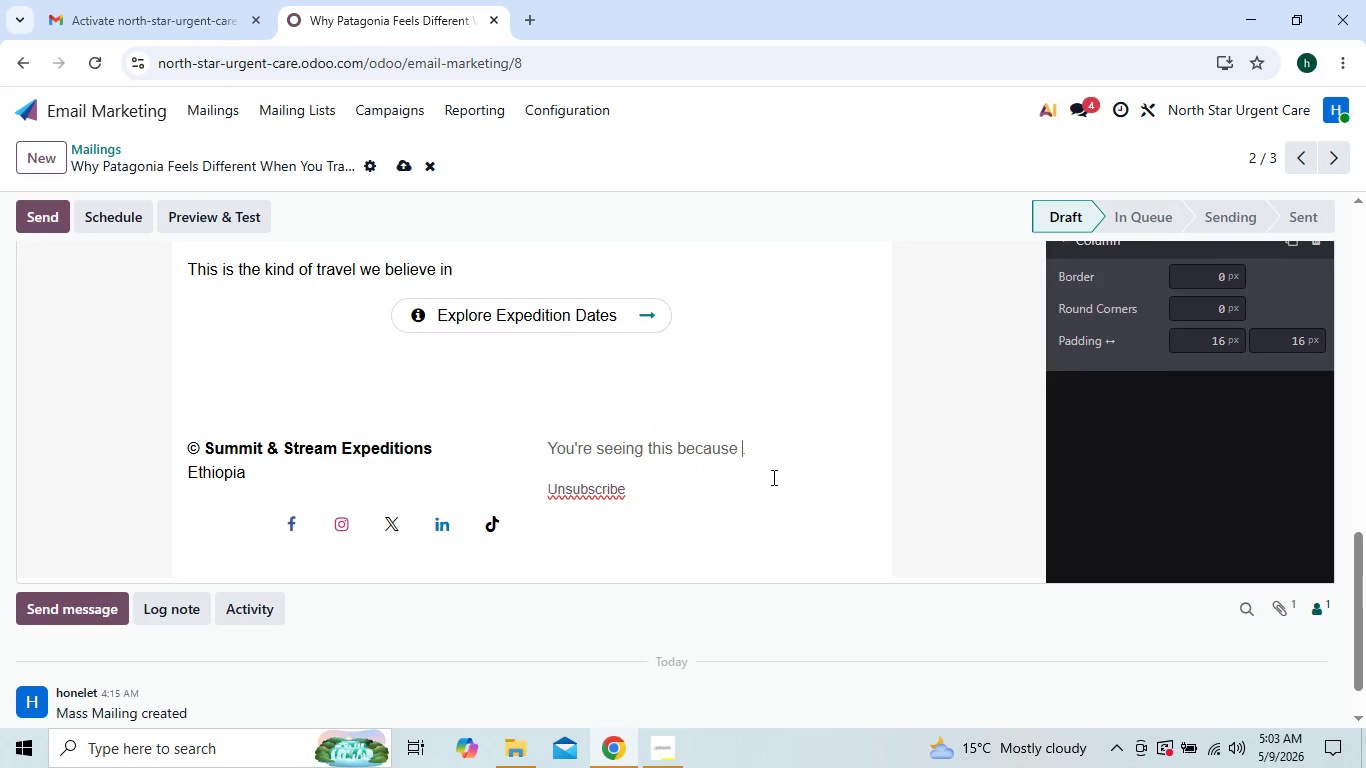 
key(Backspace)
 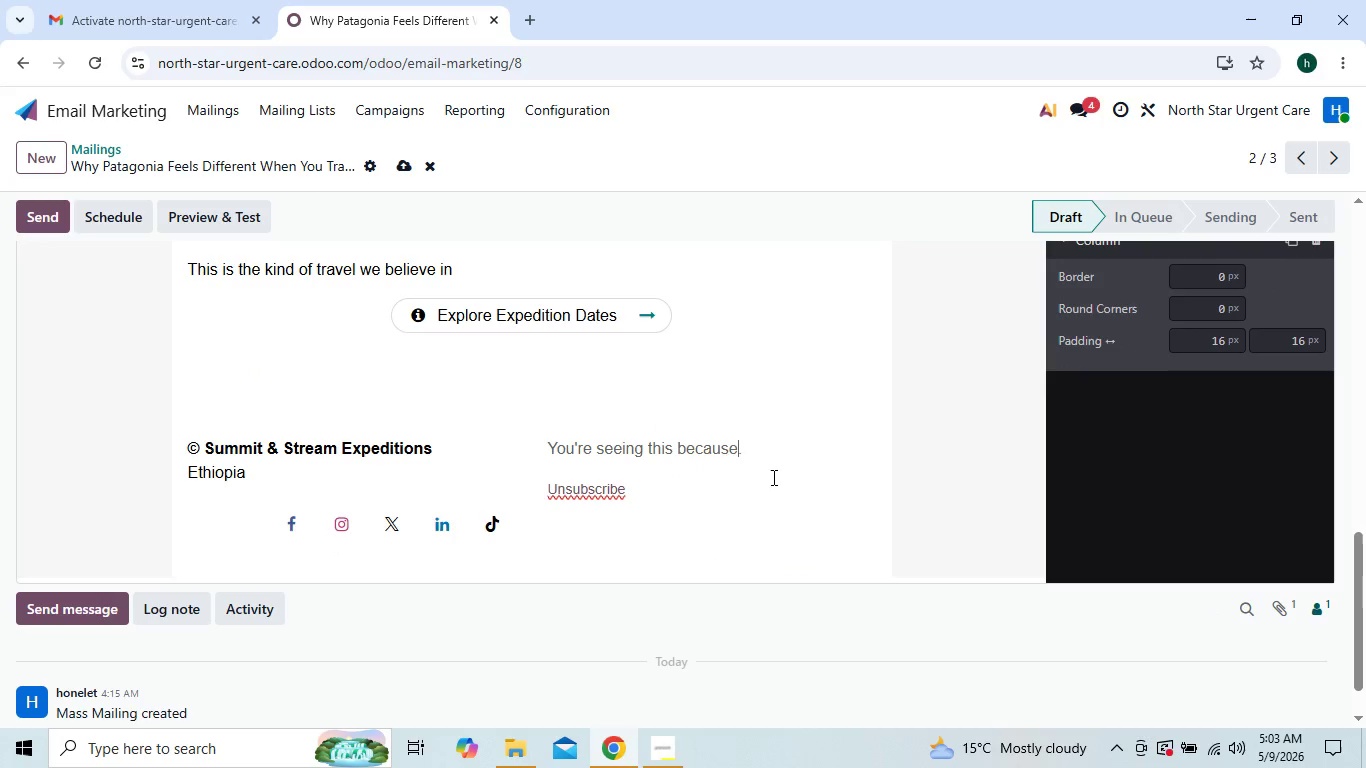 
key(Backspace)
 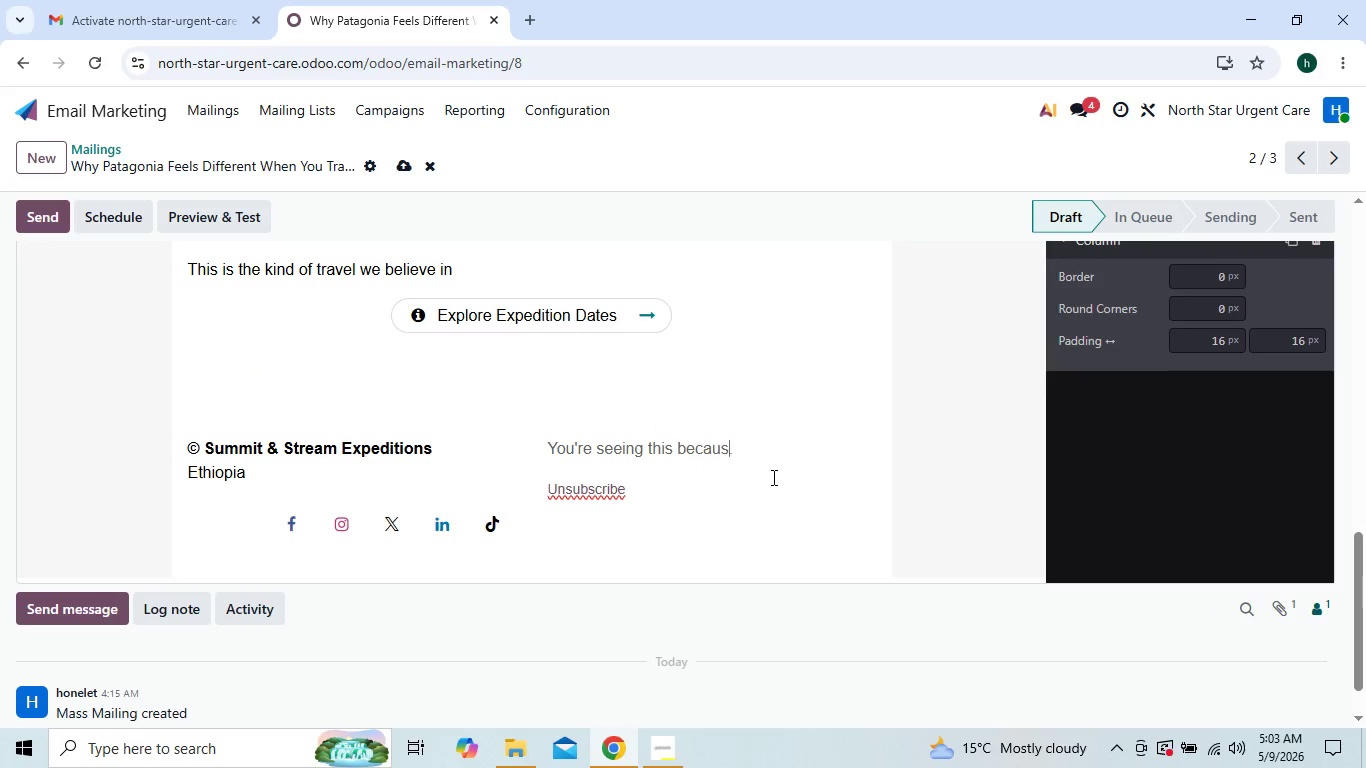 
key(Backspace)
 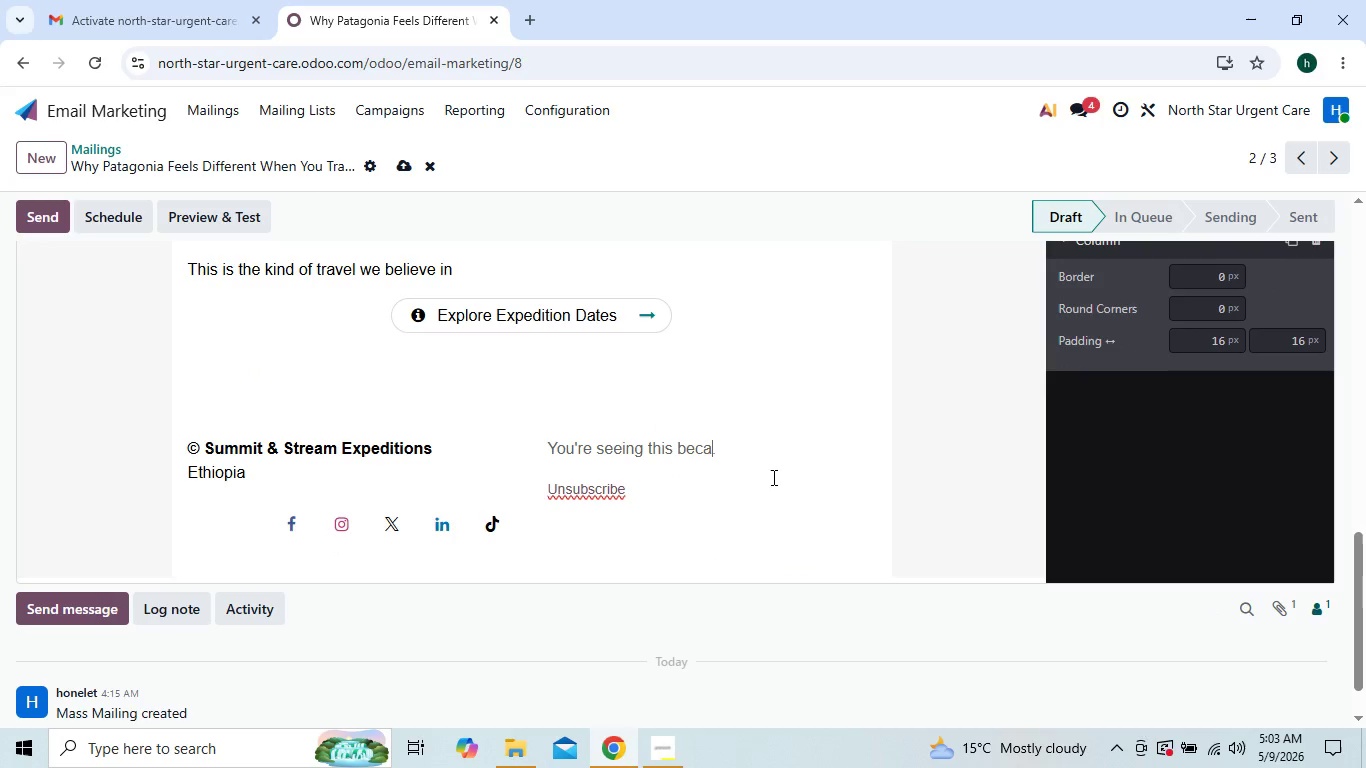 
key(Backspace)
 